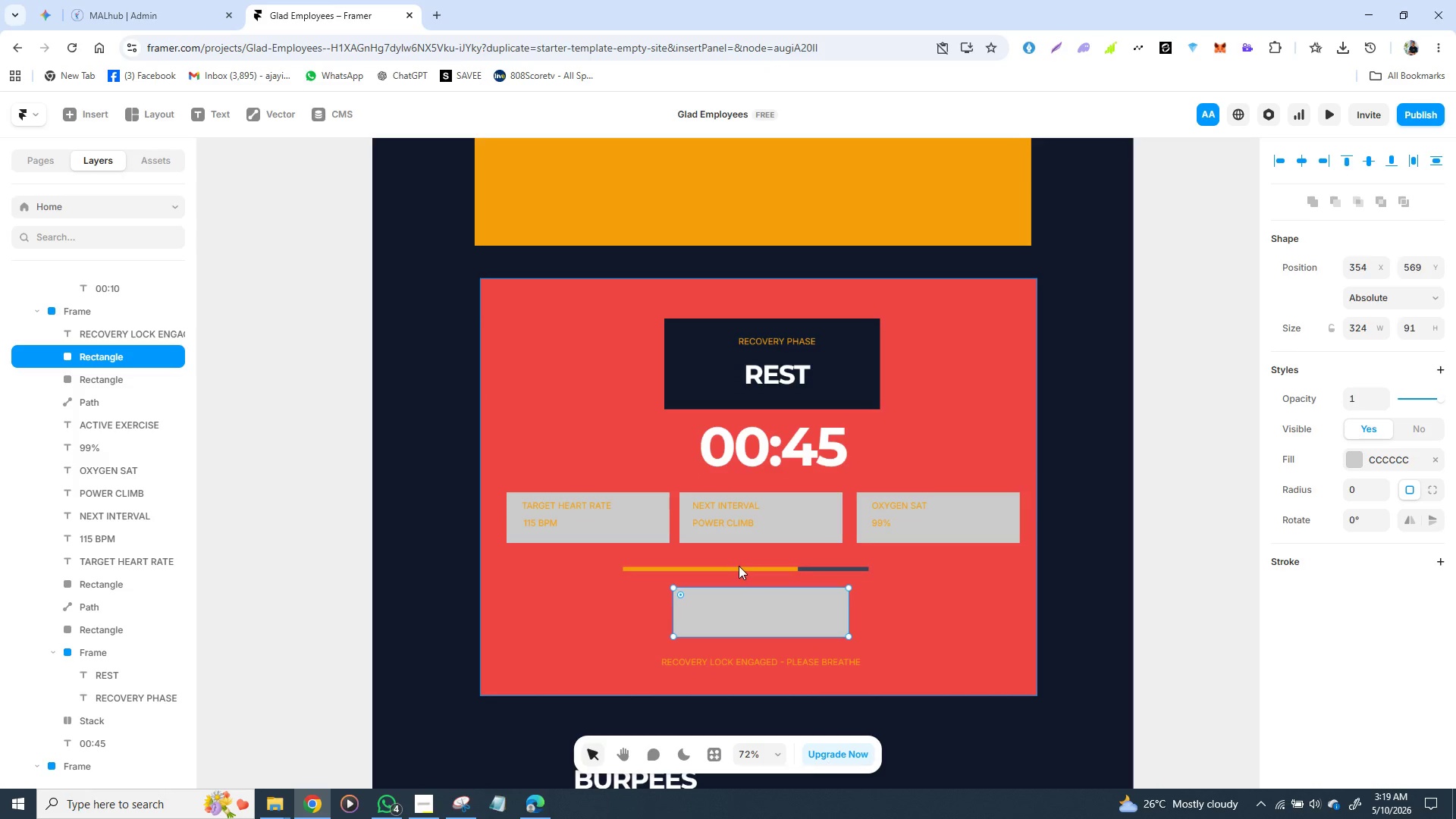 
key(T)
 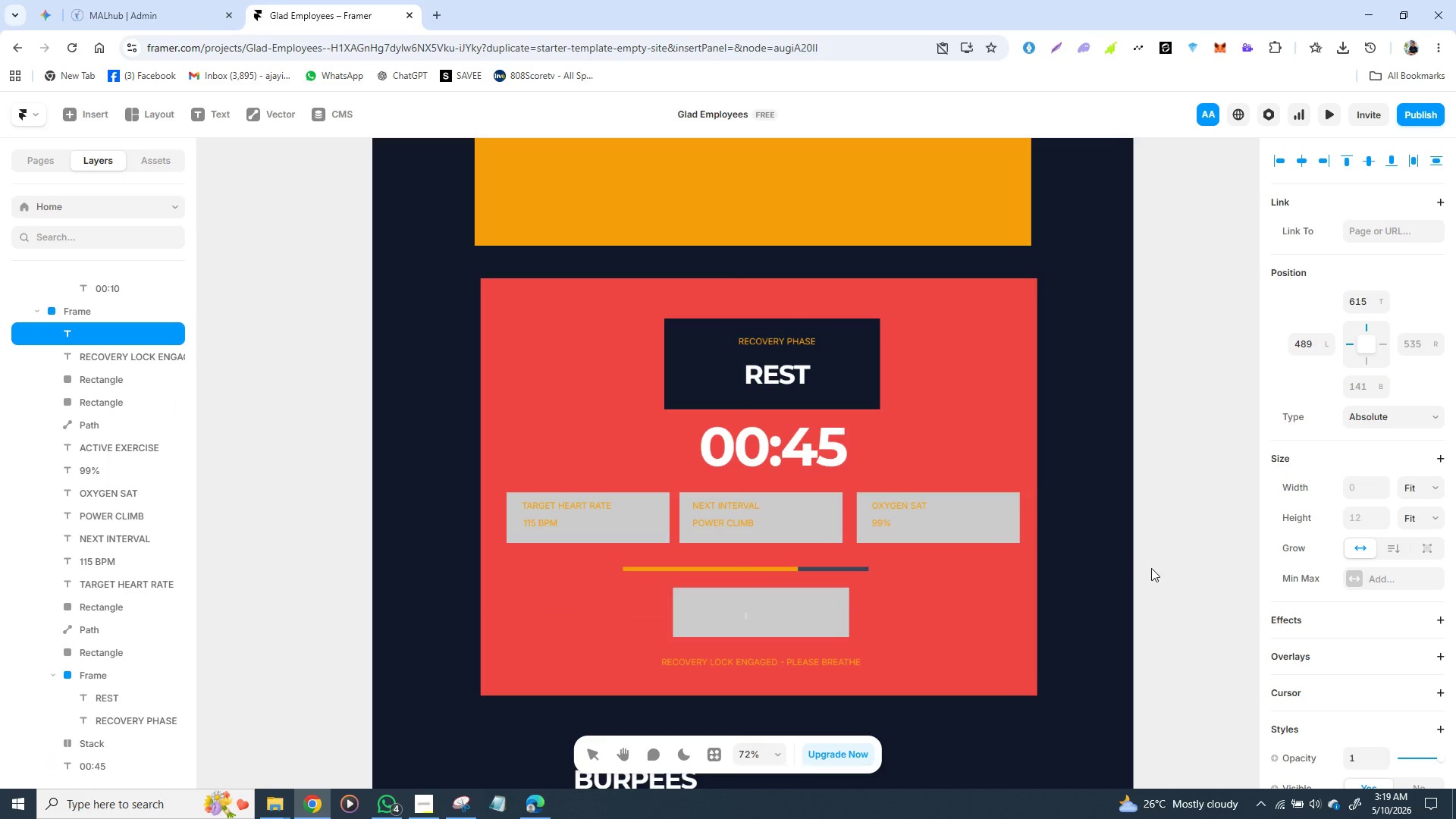 
wait(8.58)
 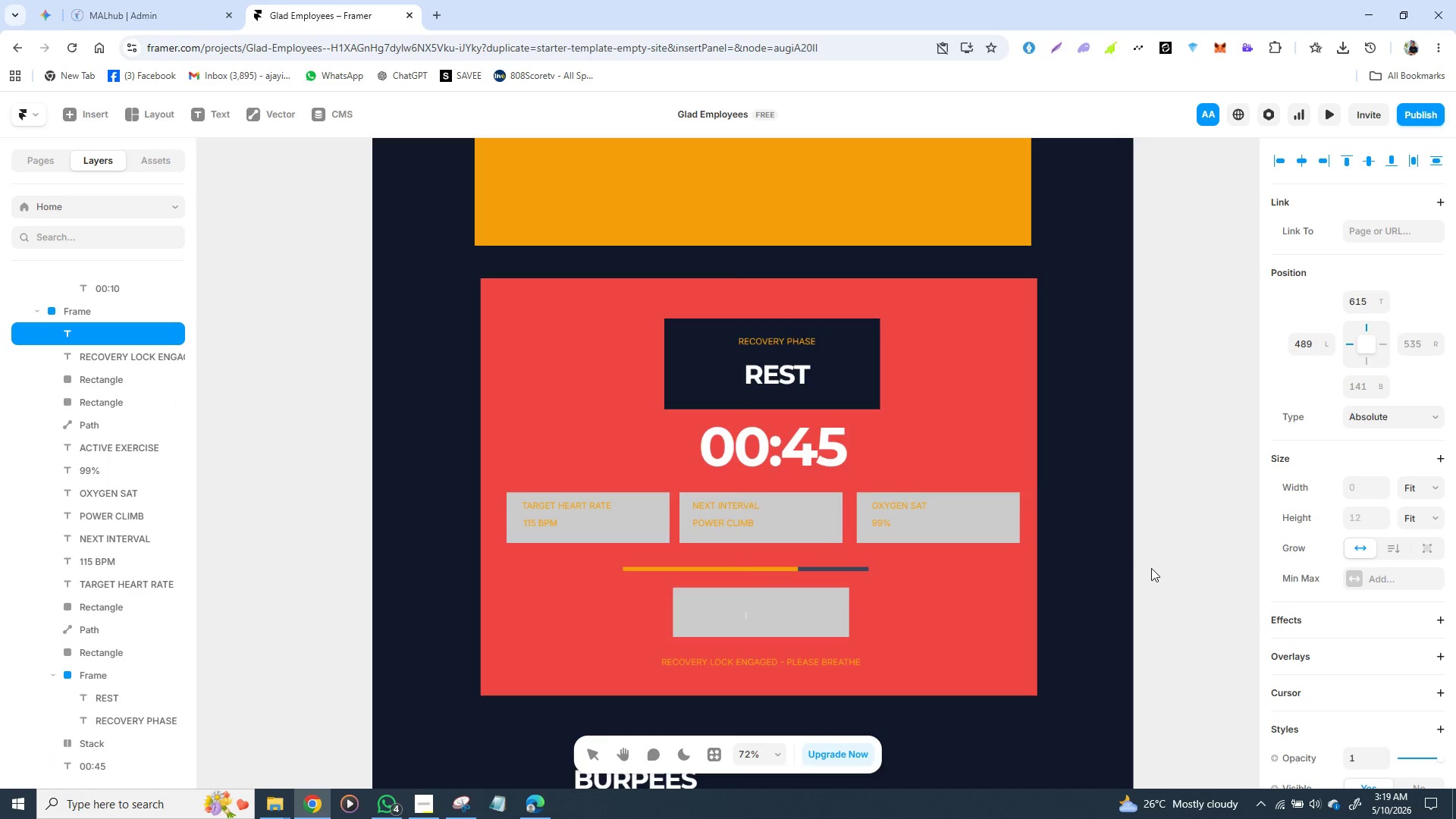 
type(FORCE )
 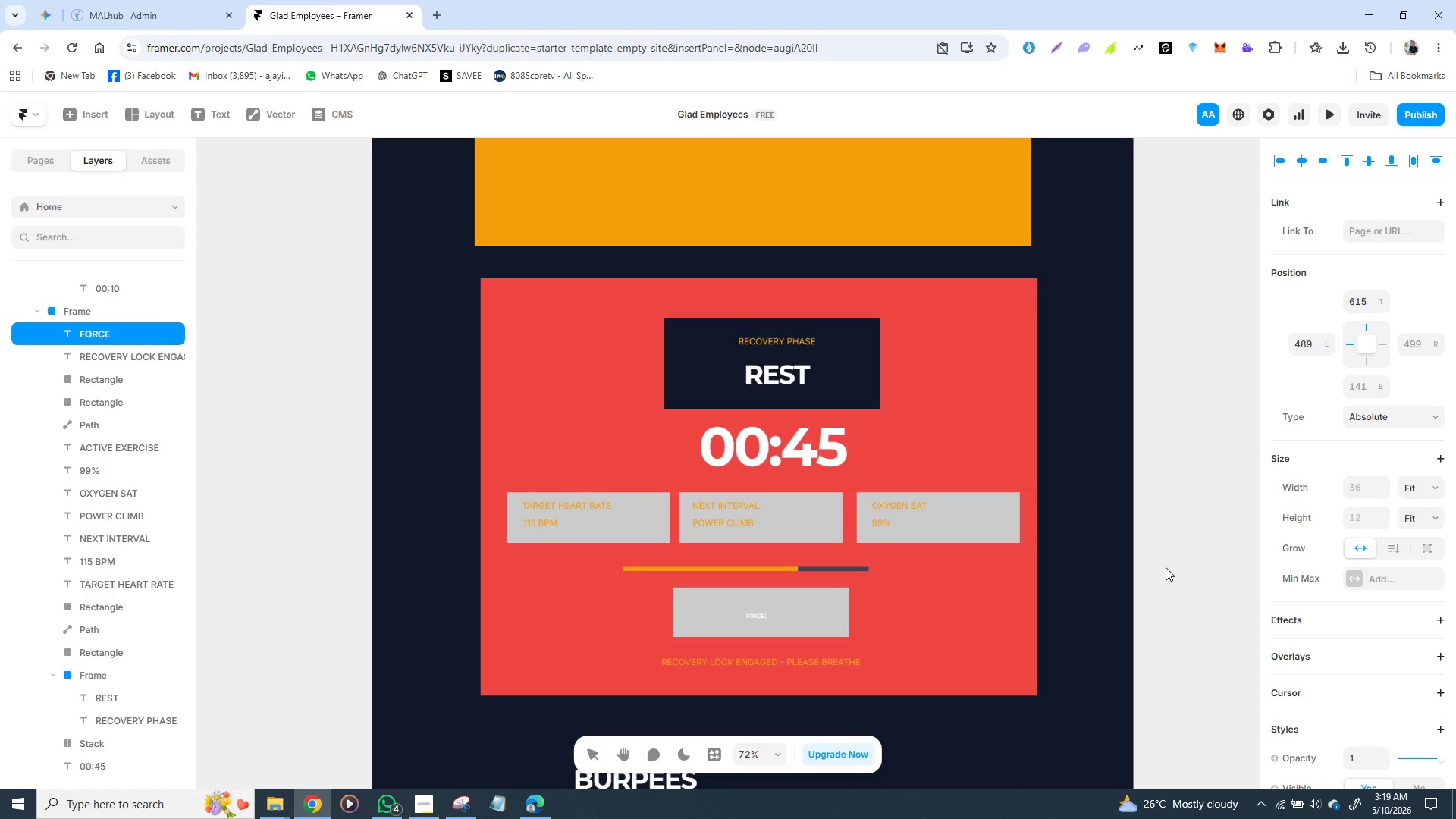 
type(REST)
 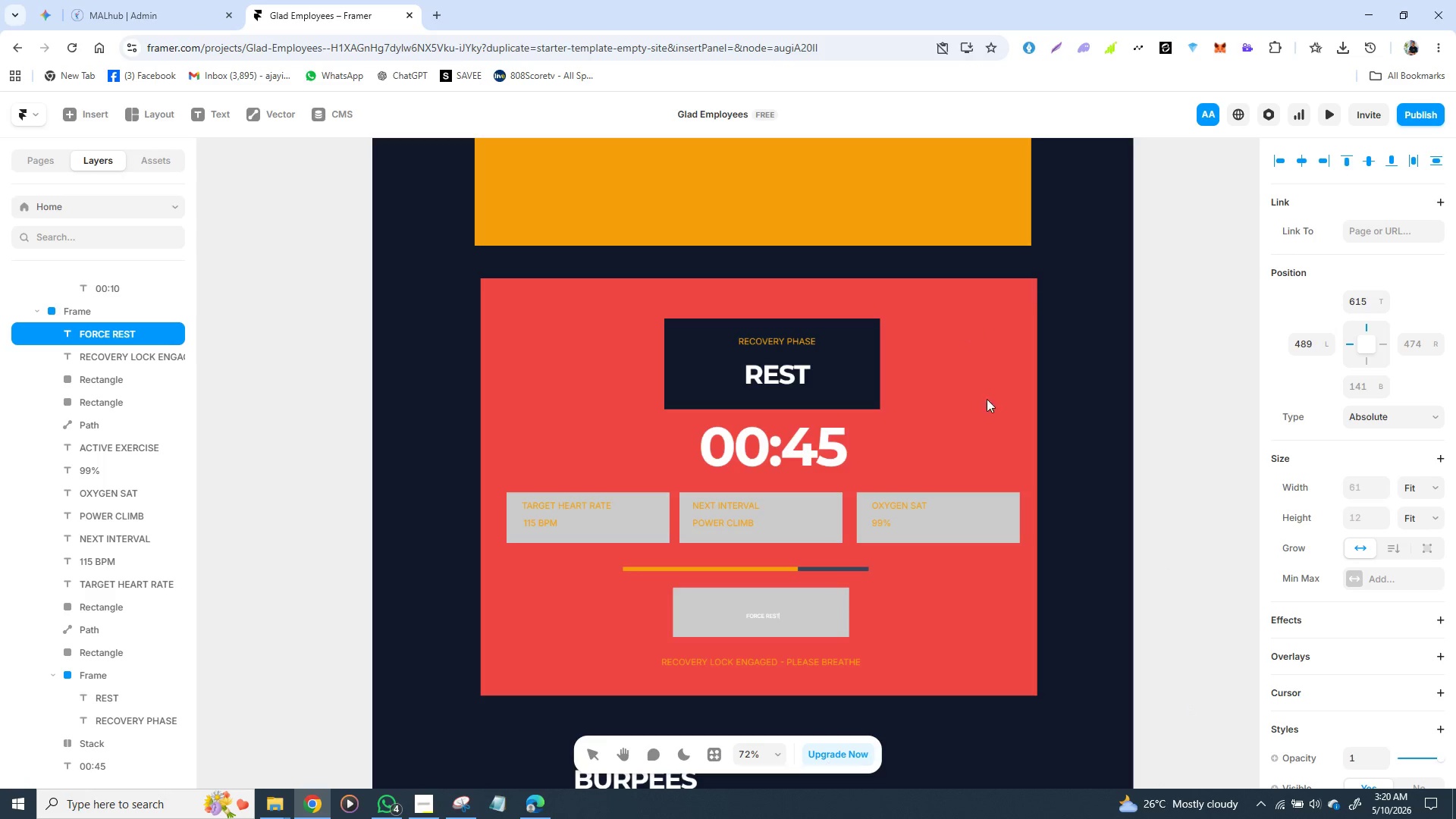 
wait(7.36)
 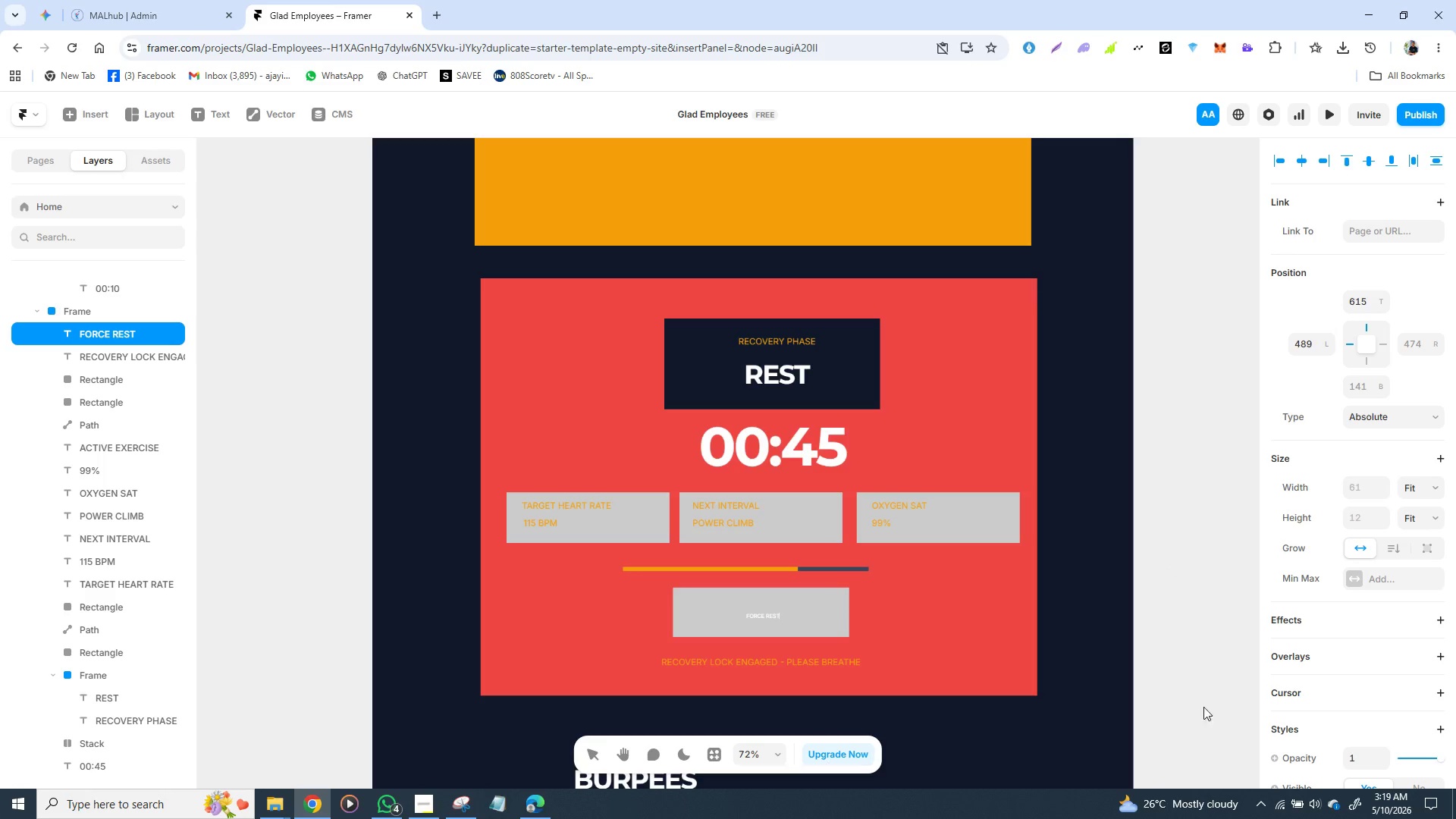 
scroll: coordinate [1338, 622], scroll_direction: down, amount: 2.0
 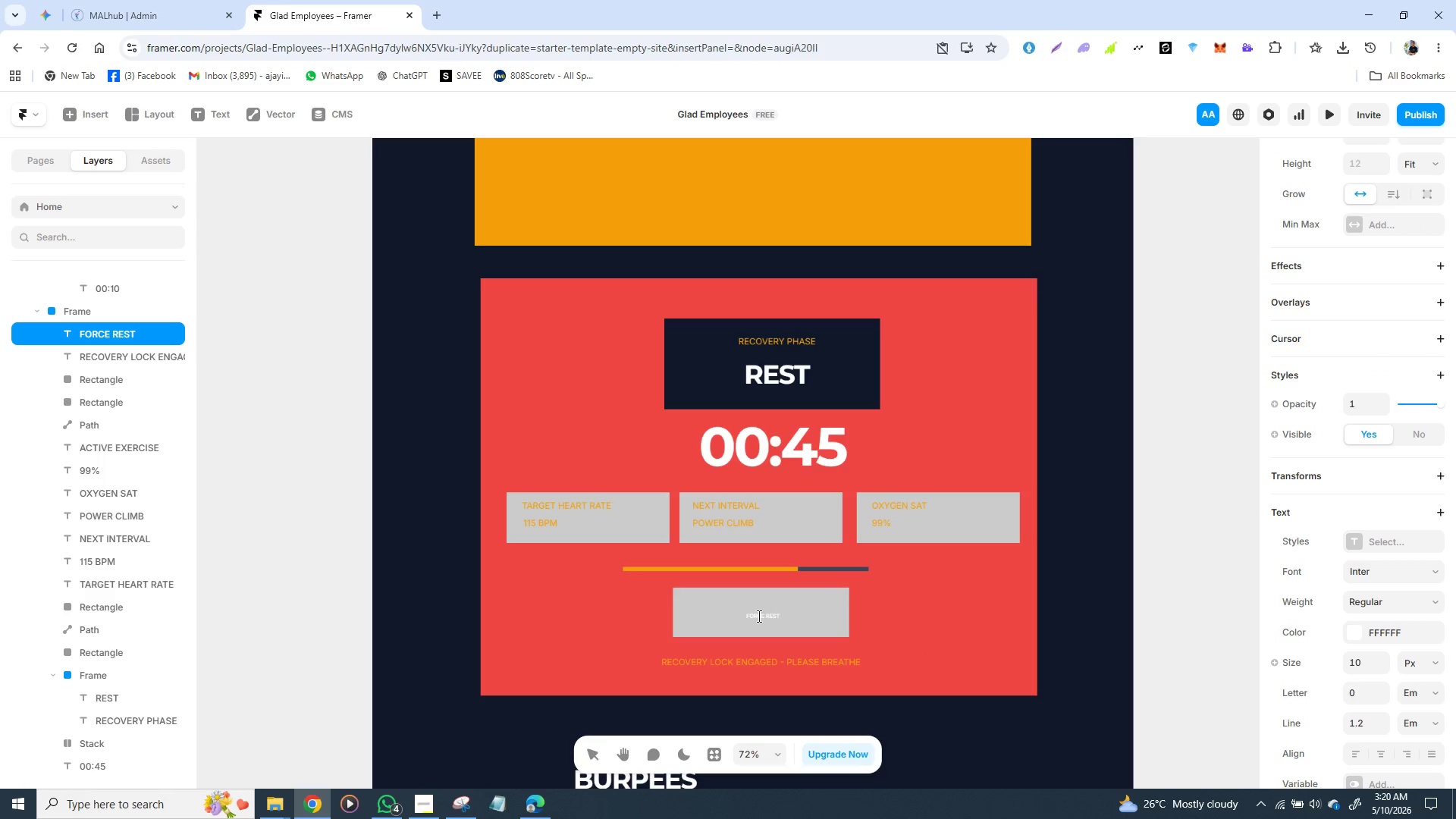 
left_click([758, 616])
 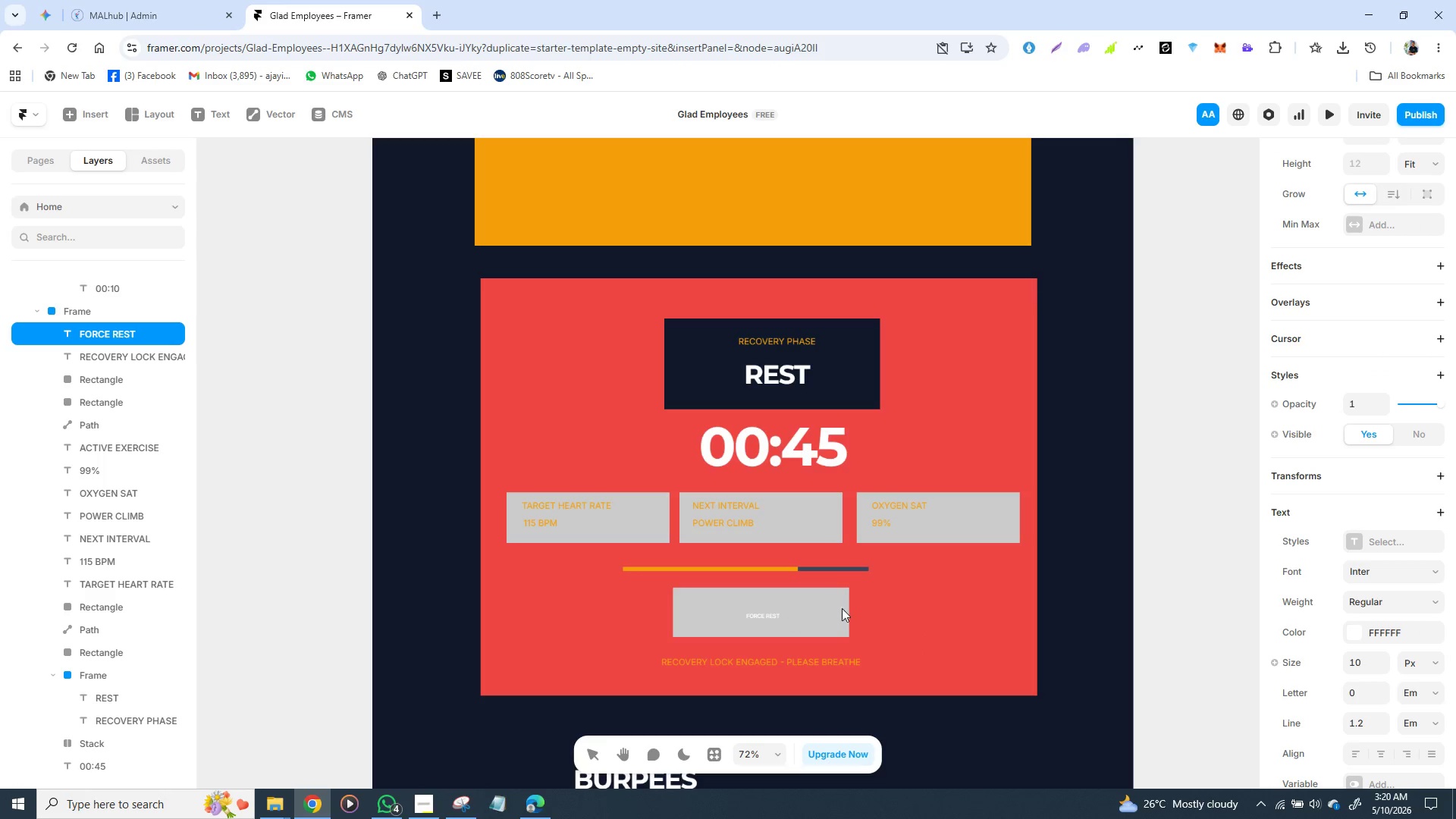 
left_click([934, 604])
 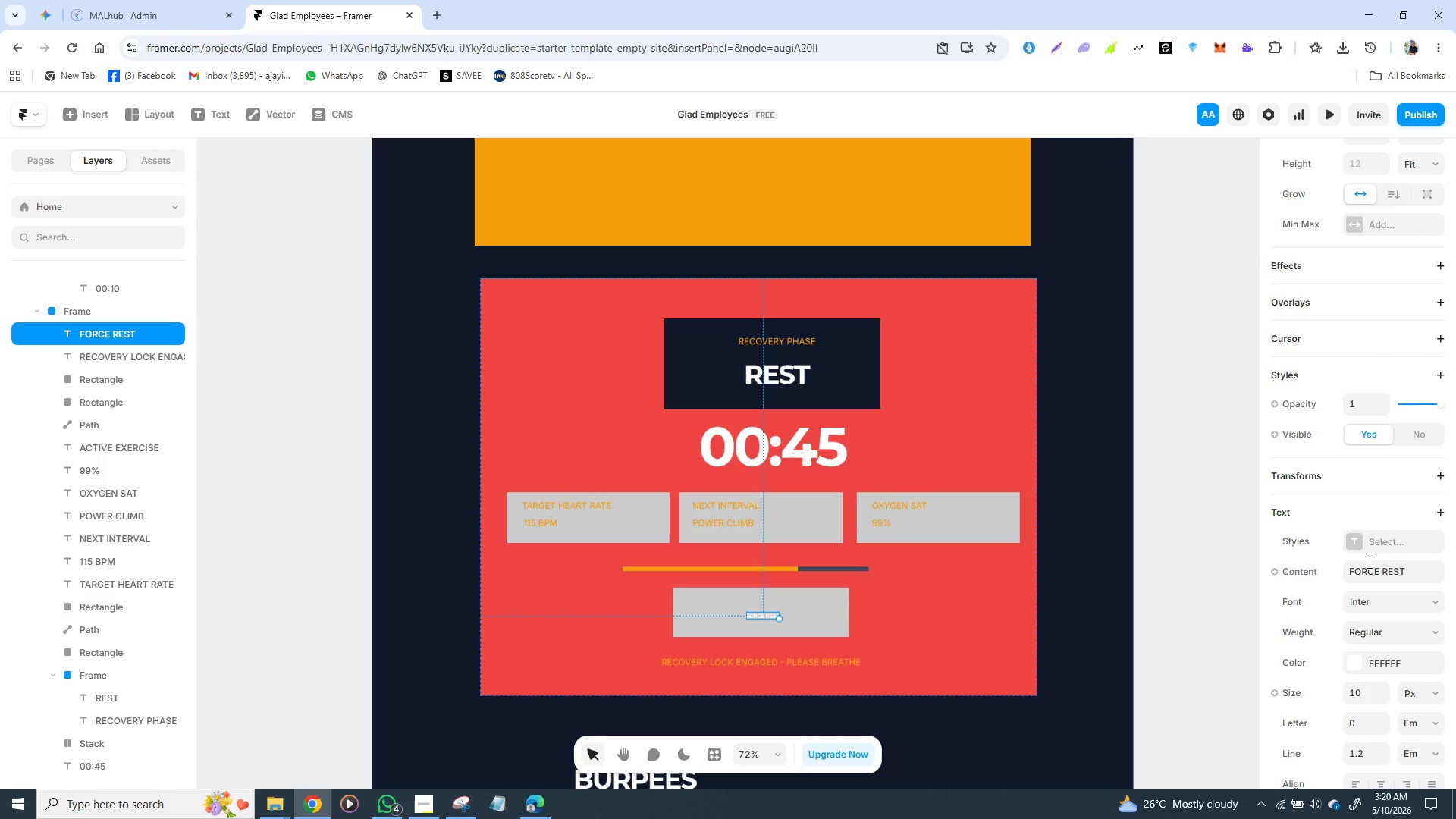 
scroll: coordinate [1435, 570], scroll_direction: down, amount: 1.0
 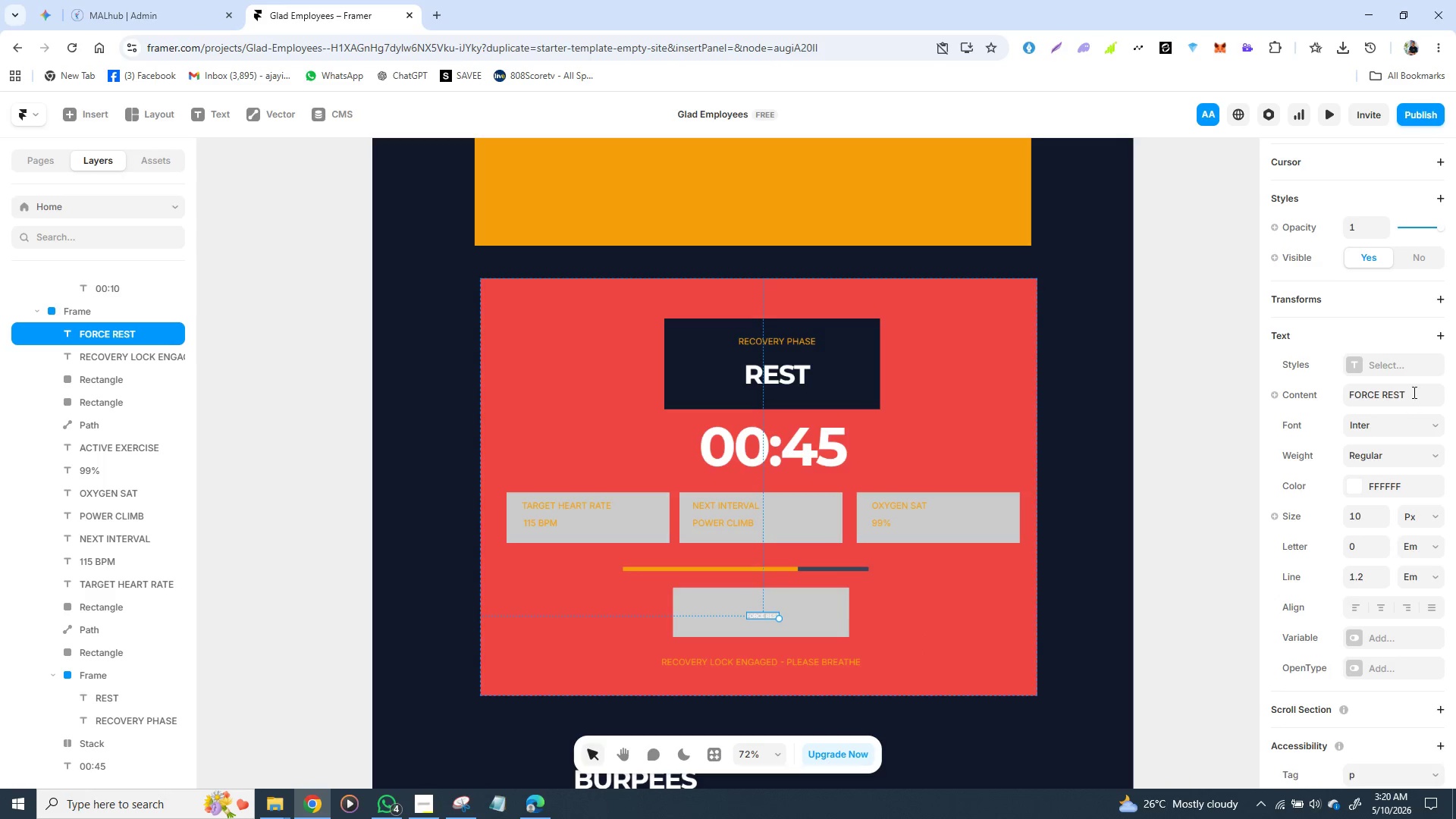 
left_click([1355, 369])
 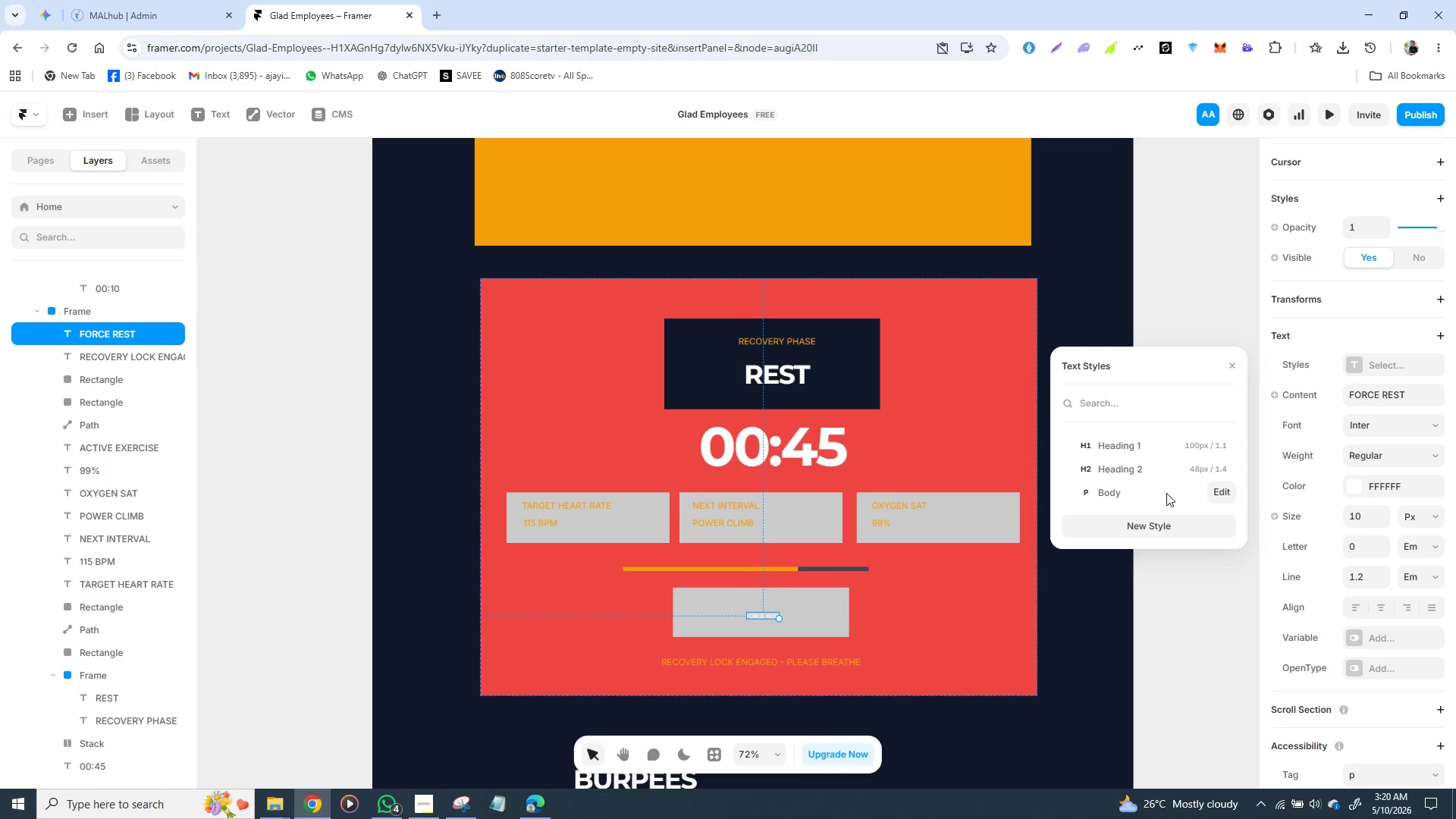 
left_click([1165, 494])
 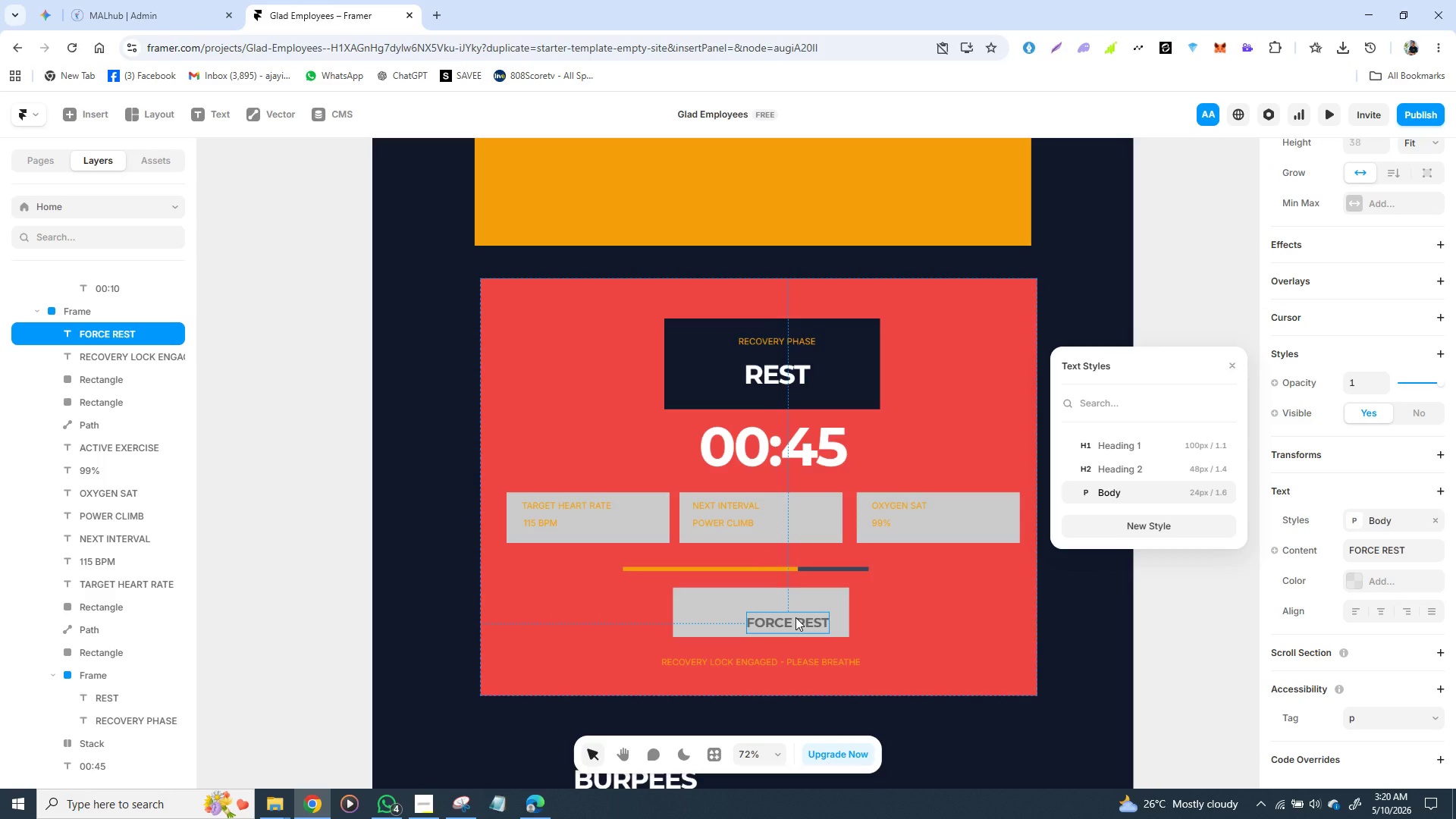 
left_click_drag(start_coordinate=[796, 618], to_coordinate=[777, 610])
 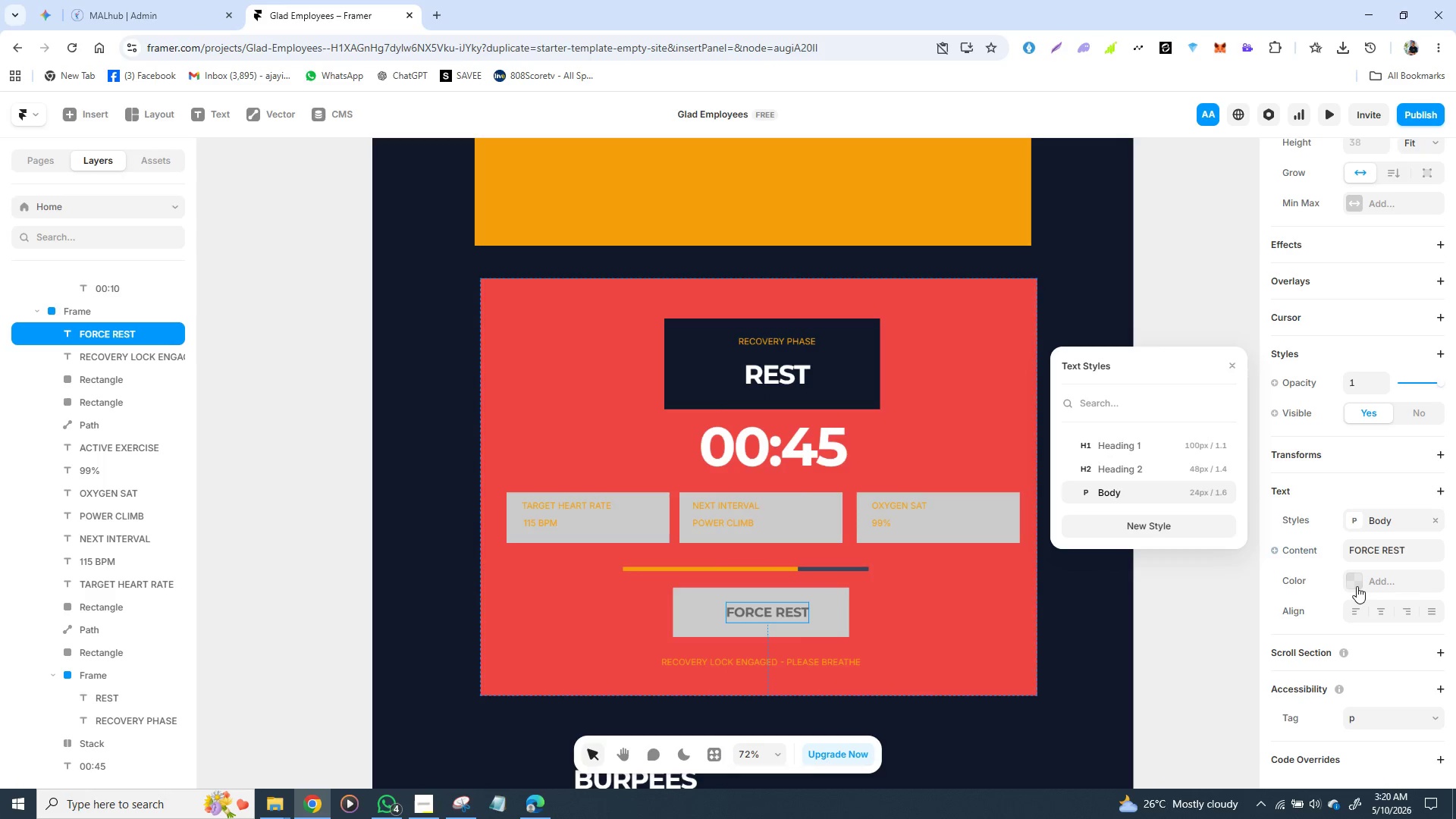 
left_click([1359, 581])
 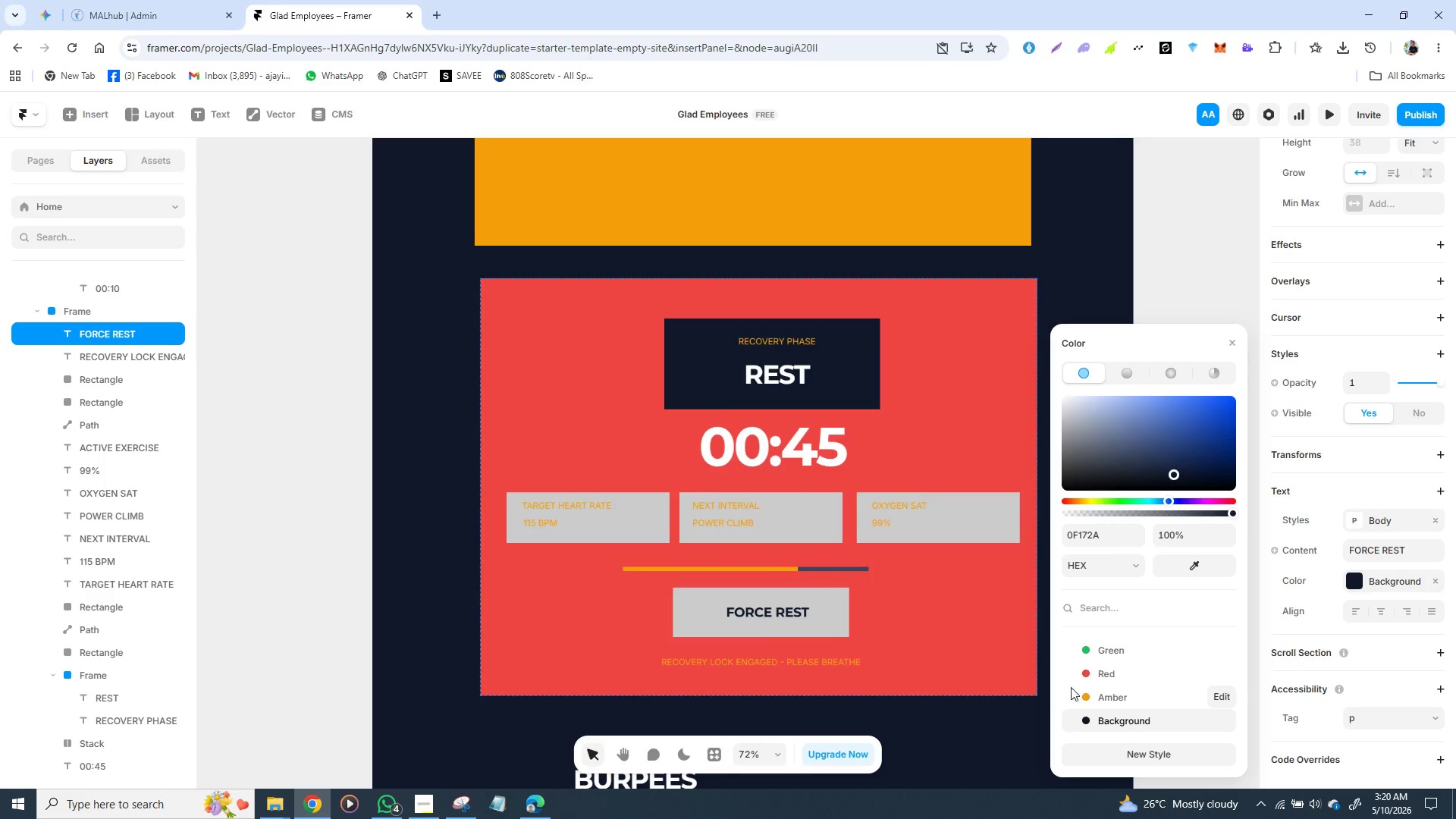 
left_click([1112, 256])
 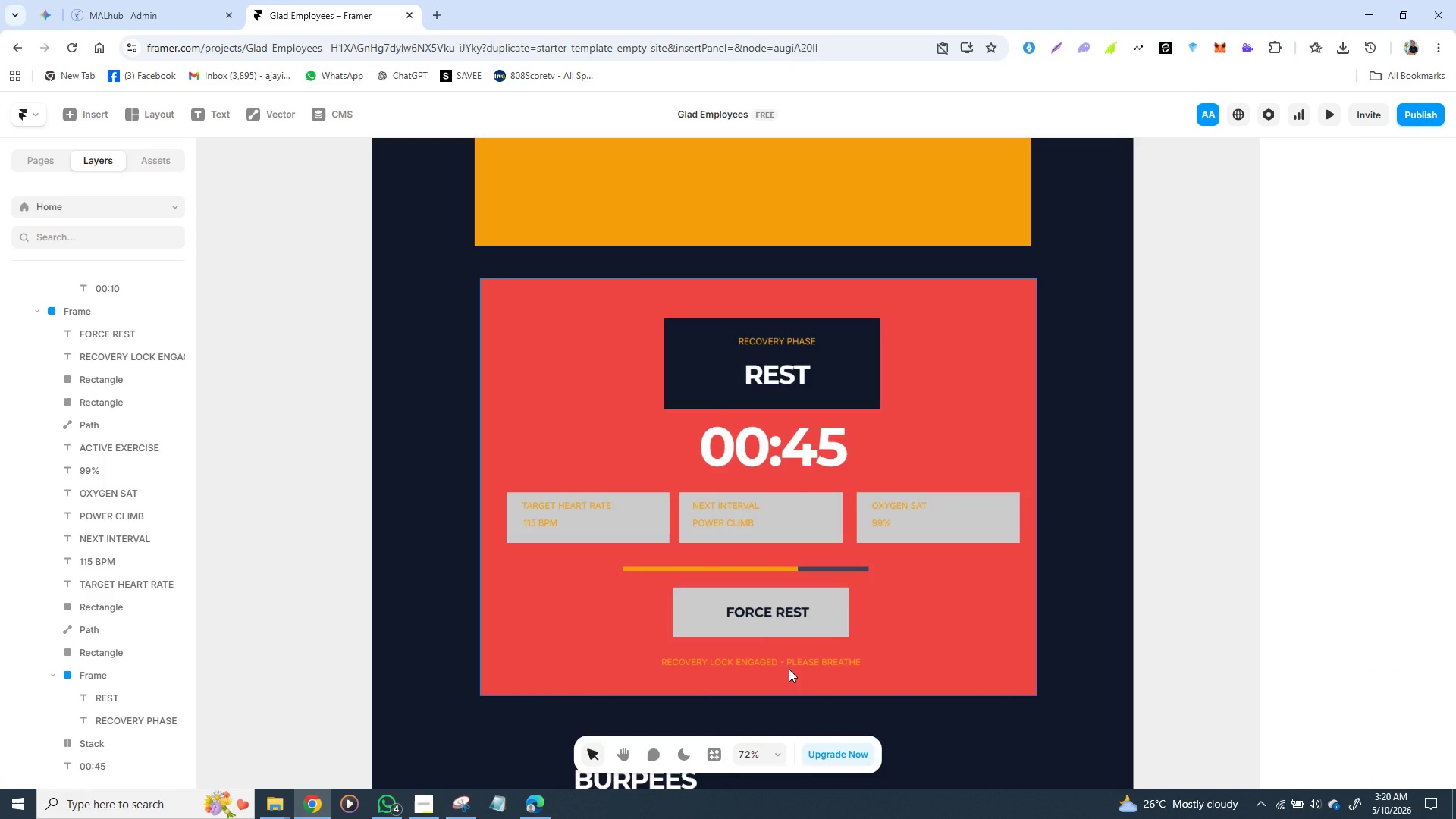 
left_click([785, 665])
 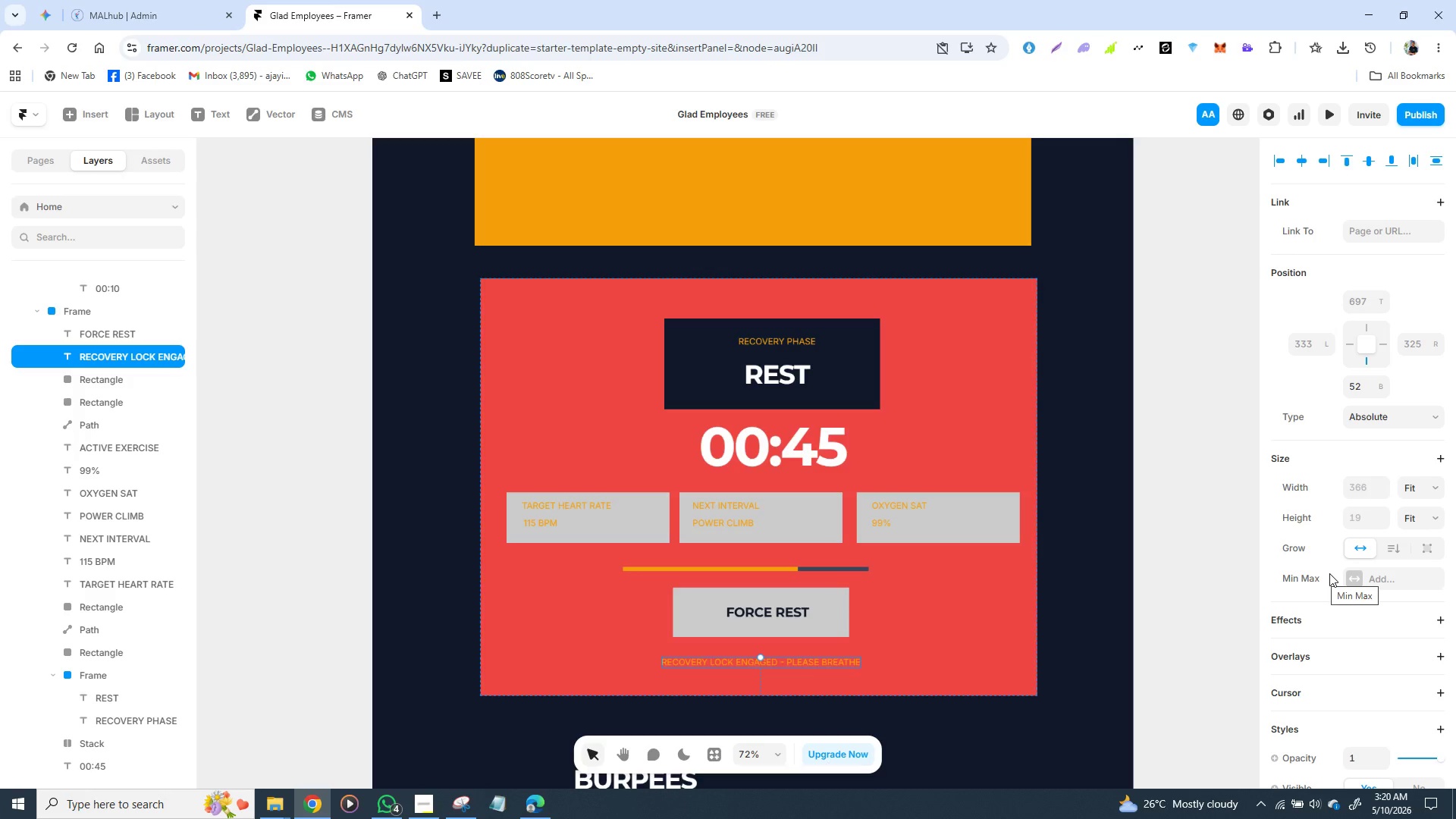 
mouse_move([1335, 536])
 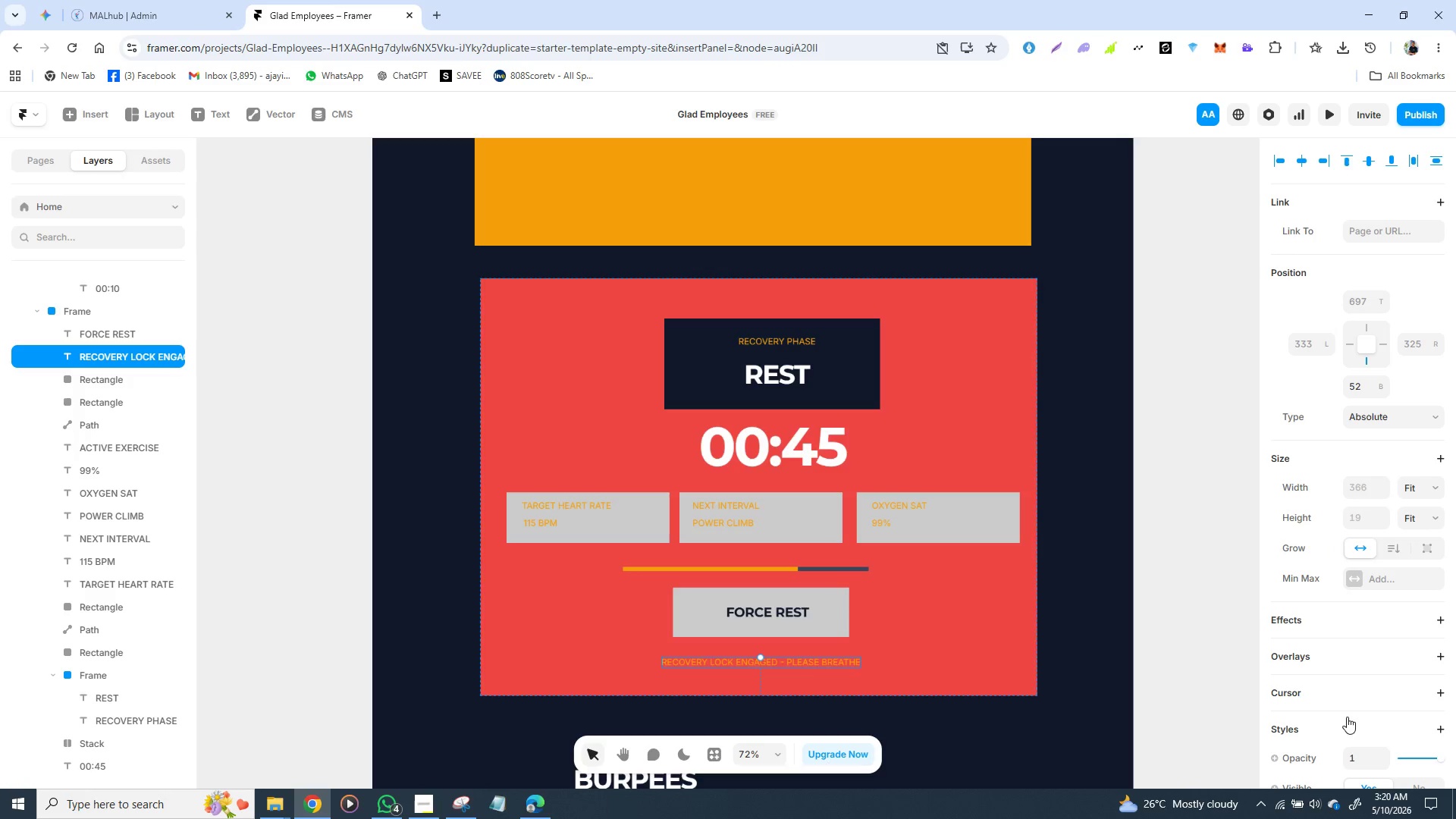 
scroll: coordinate [1322, 604], scroll_direction: down, amount: 2.0
 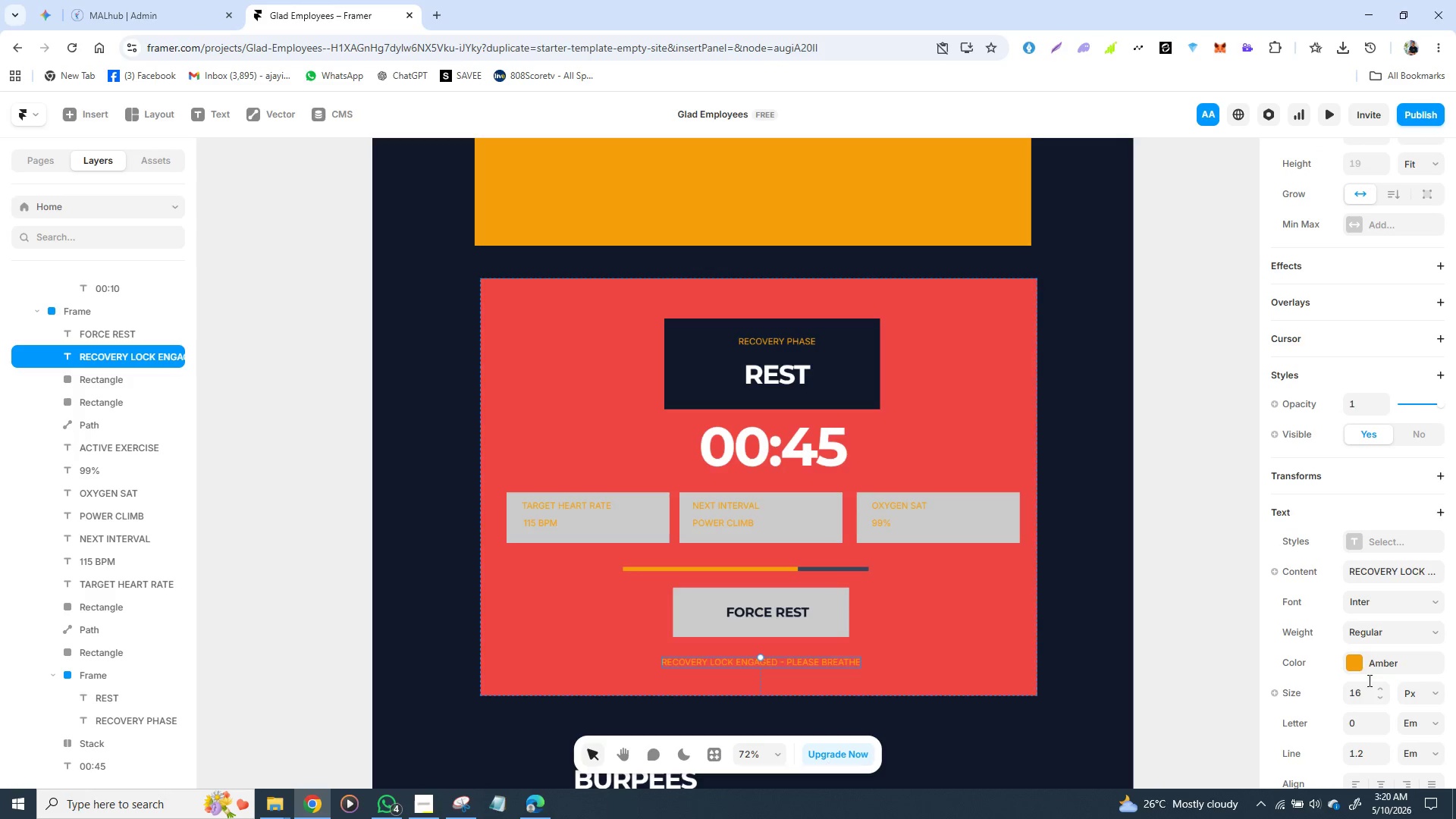 
left_click([1360, 659])
 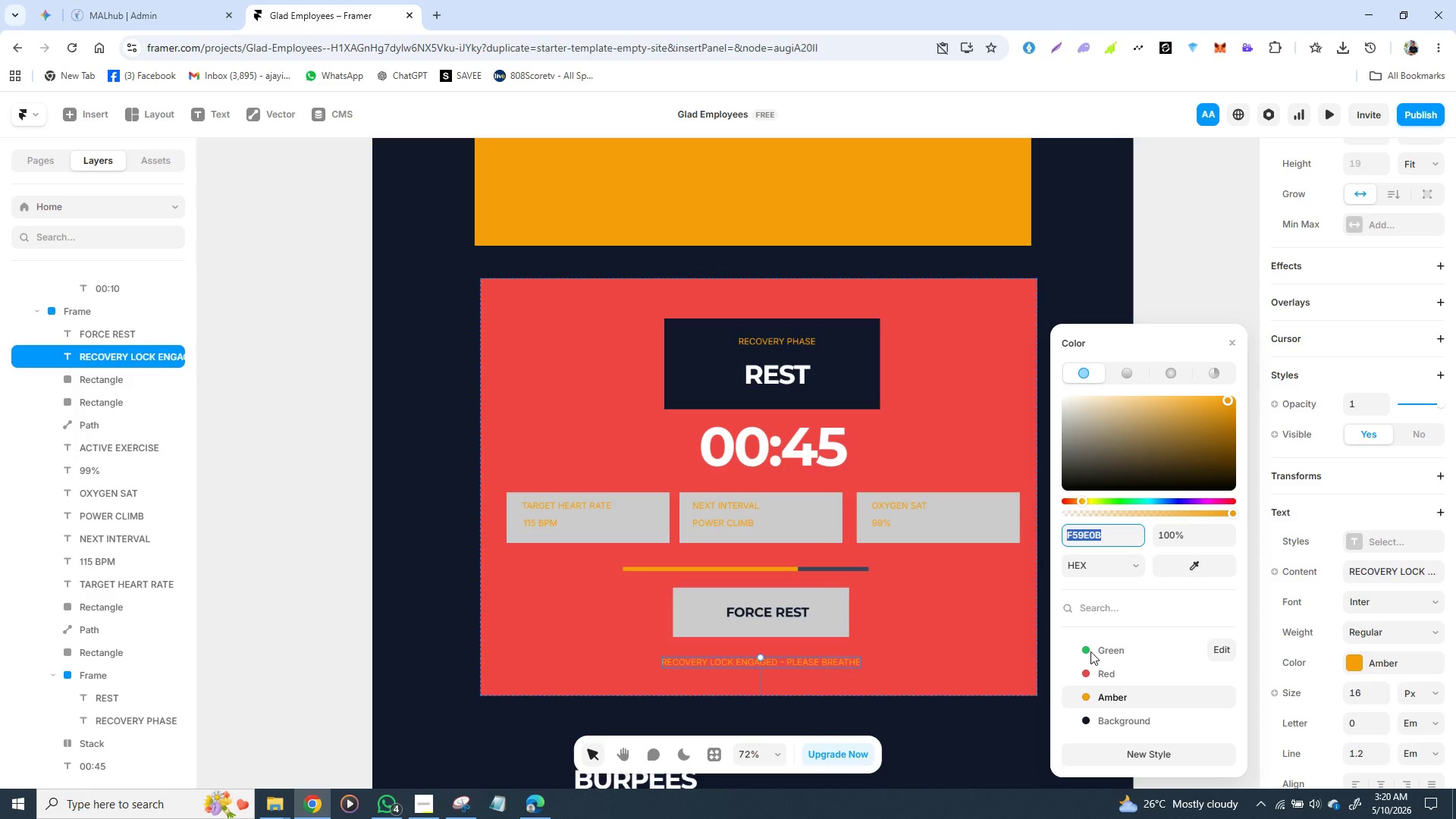 
left_click([1091, 651])
 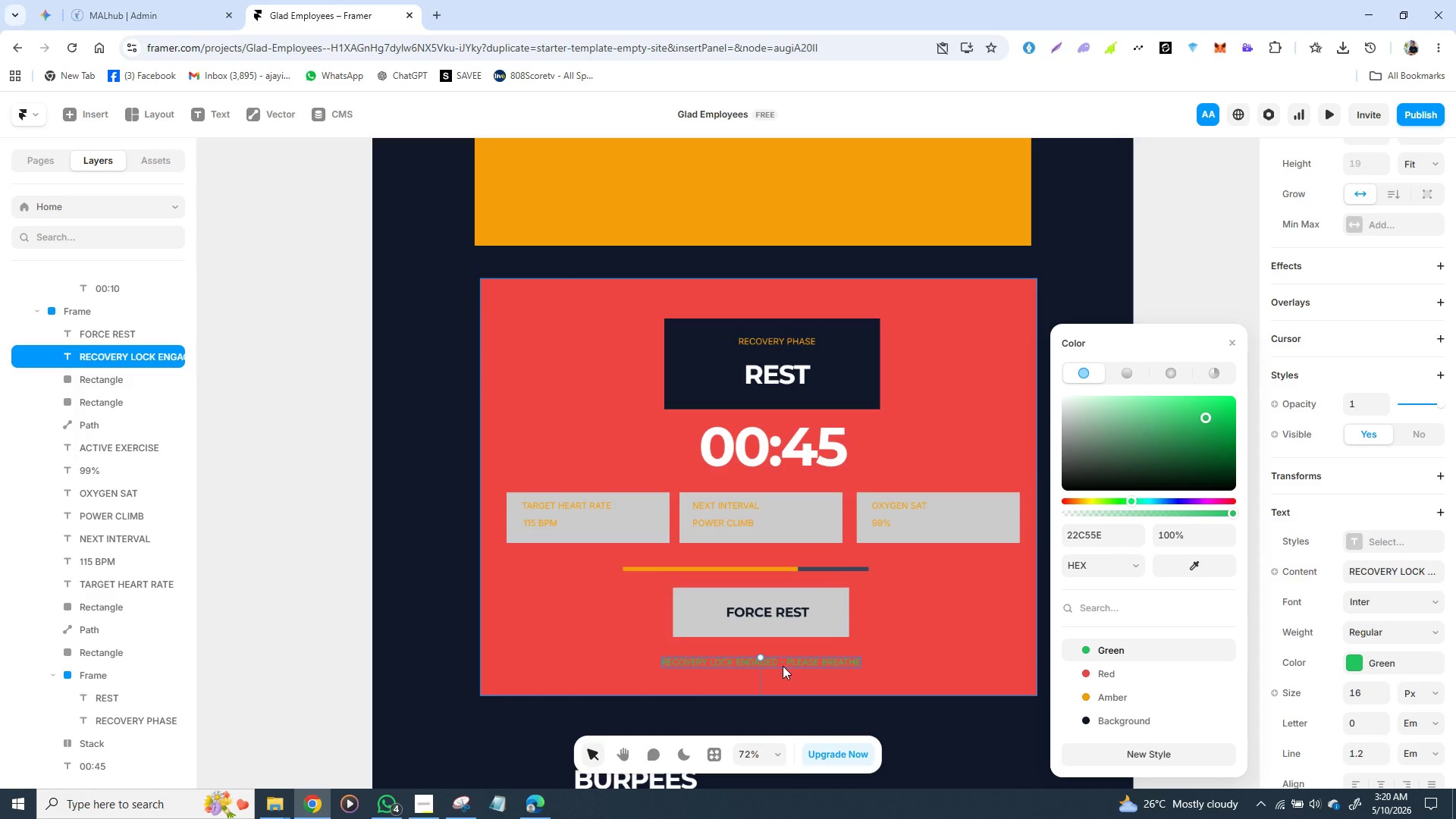 
left_click_drag(start_coordinate=[783, 664], to_coordinate=[788, 658])
 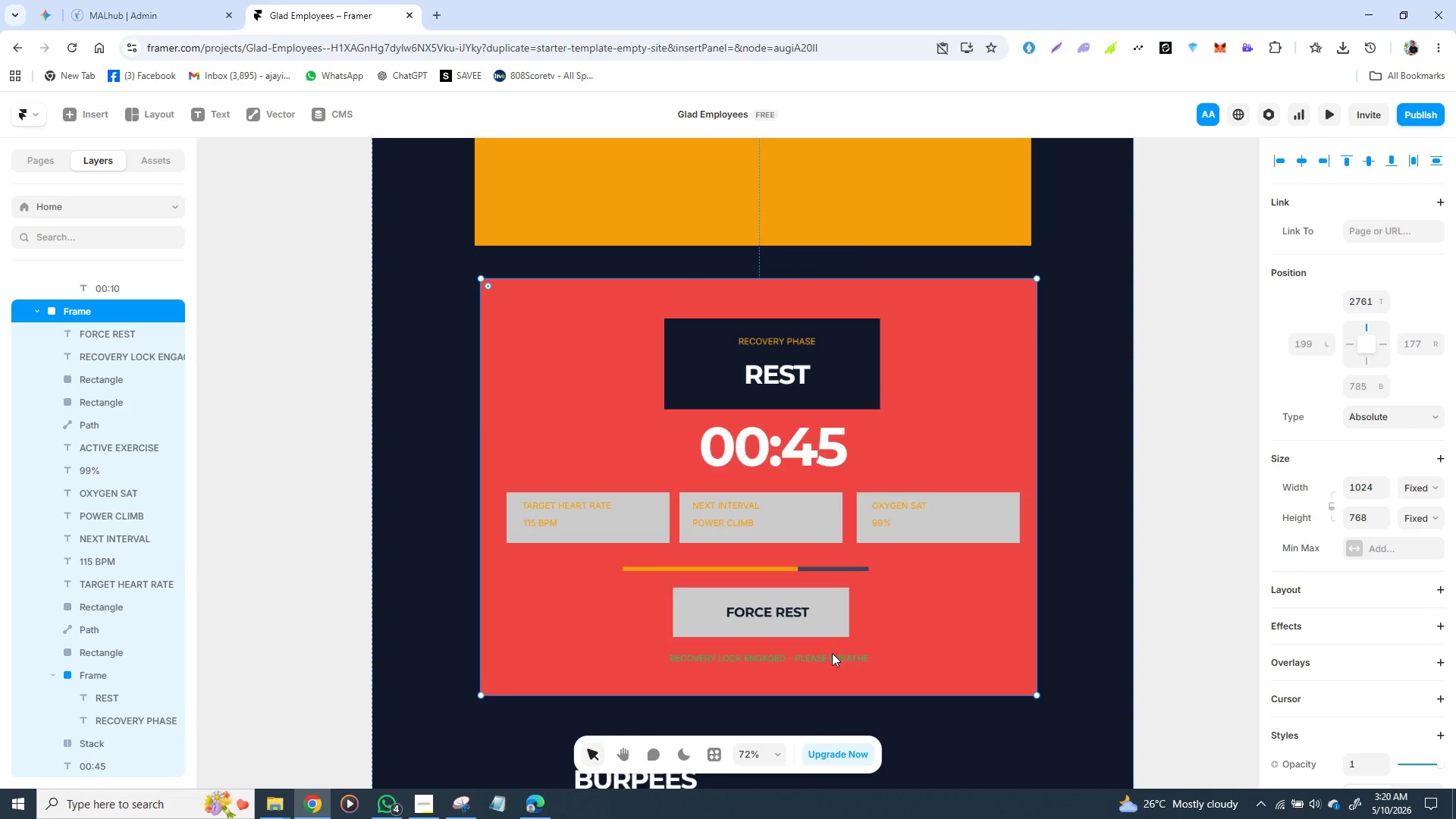 
left_click_drag(start_coordinate=[821, 654], to_coordinate=[808, 654])
 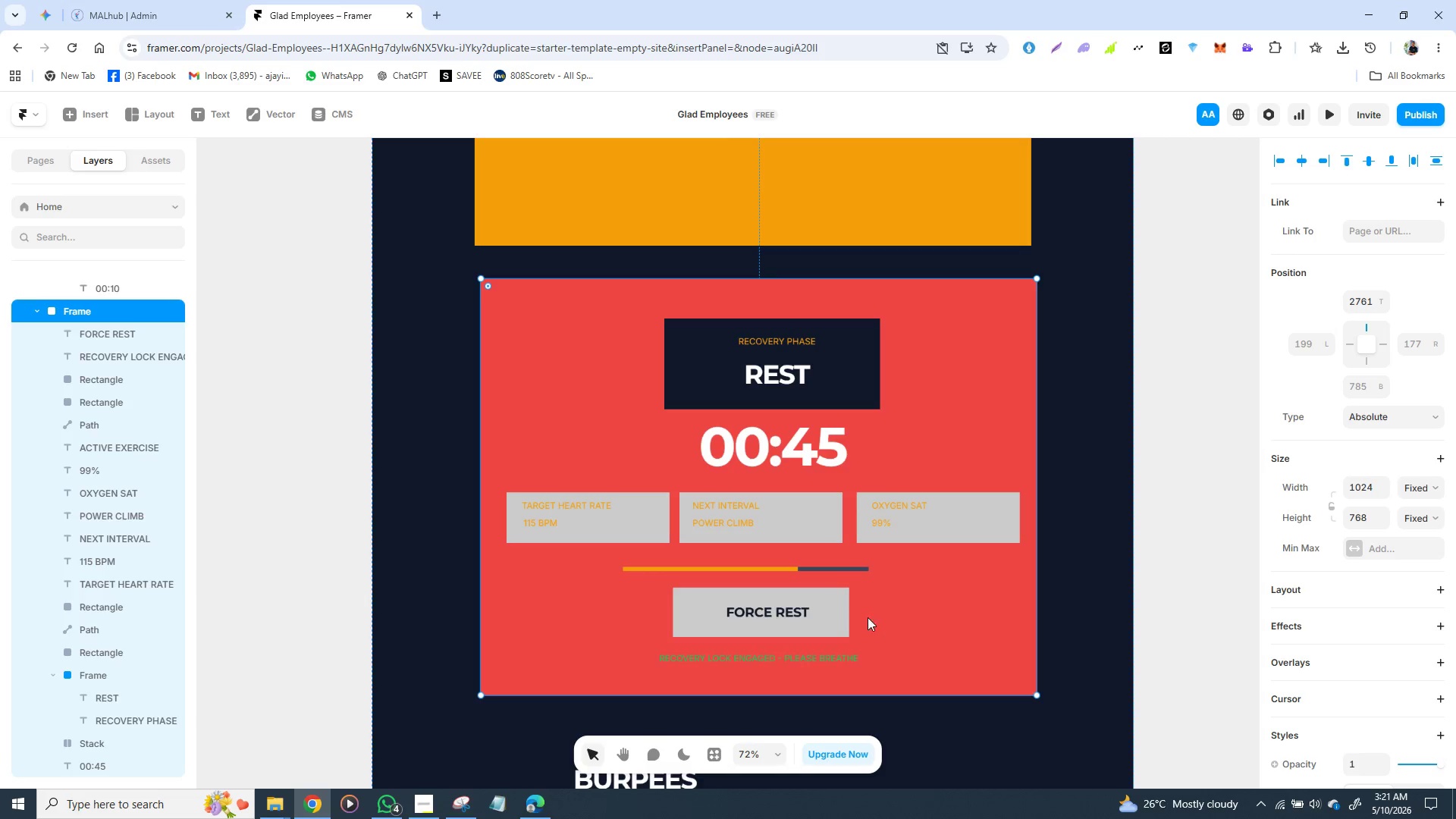 
wait(5.14)
 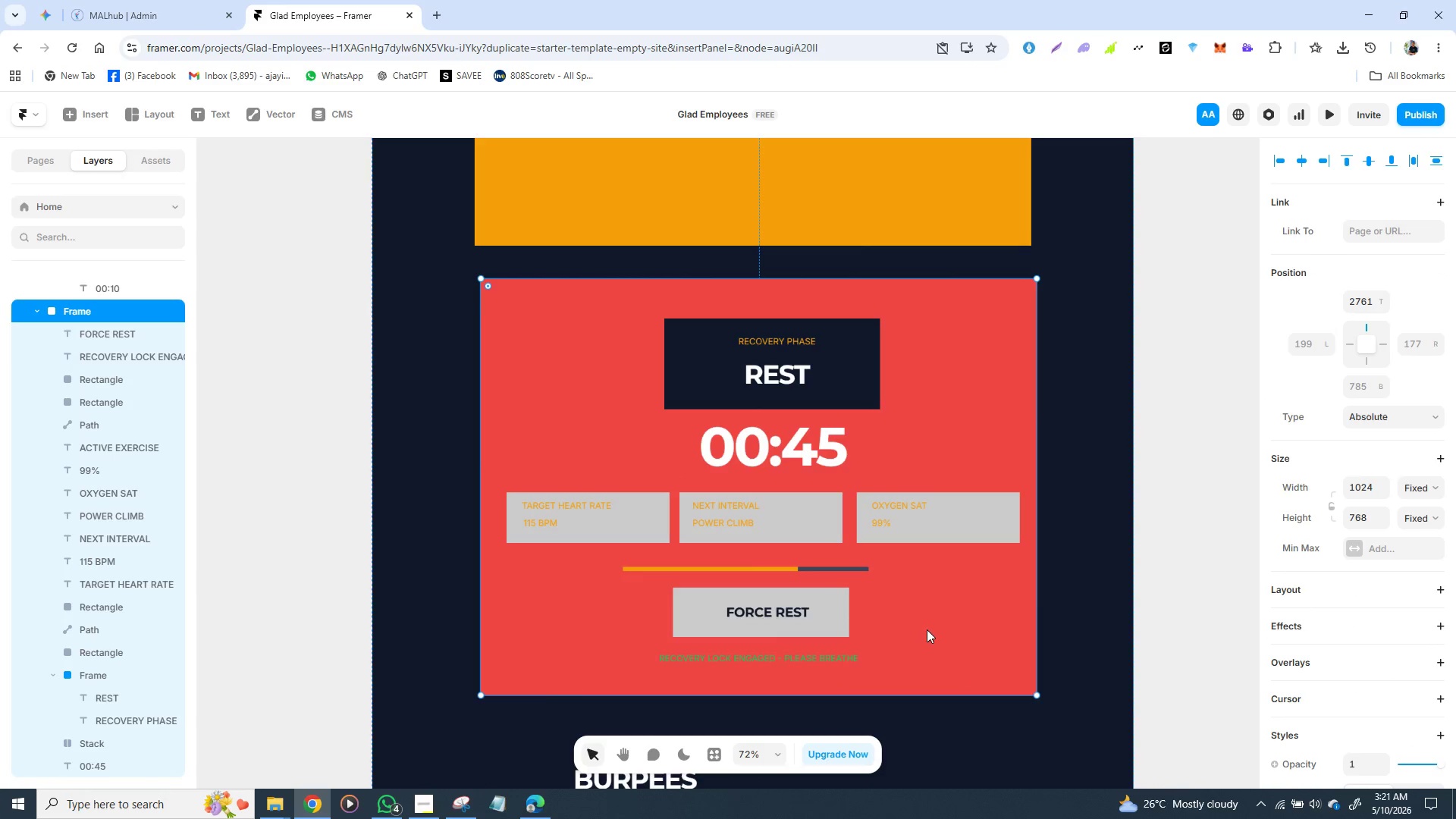 
left_click([761, 569])
 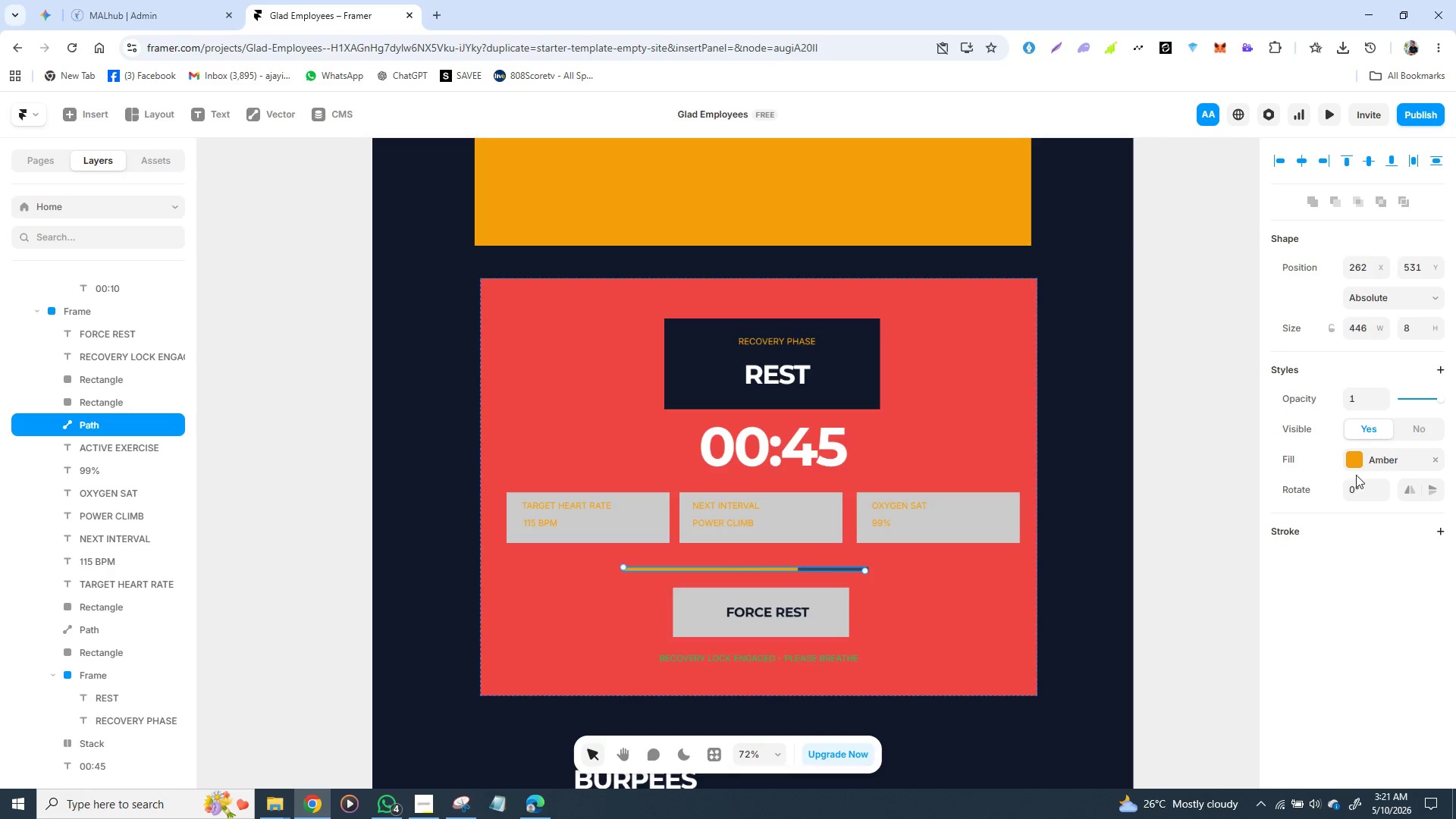 
left_click([1354, 464])
 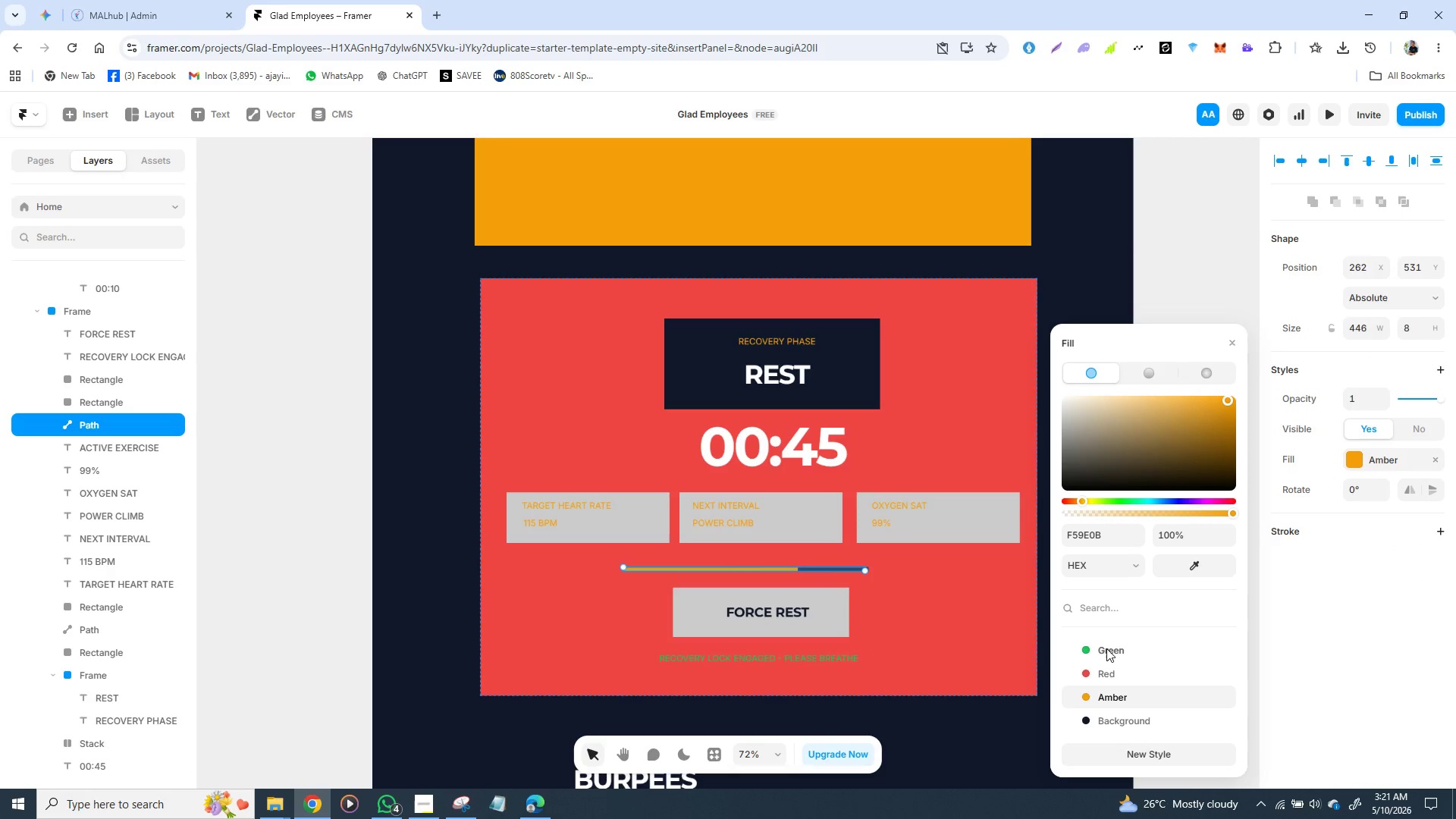 
left_click([1085, 650])
 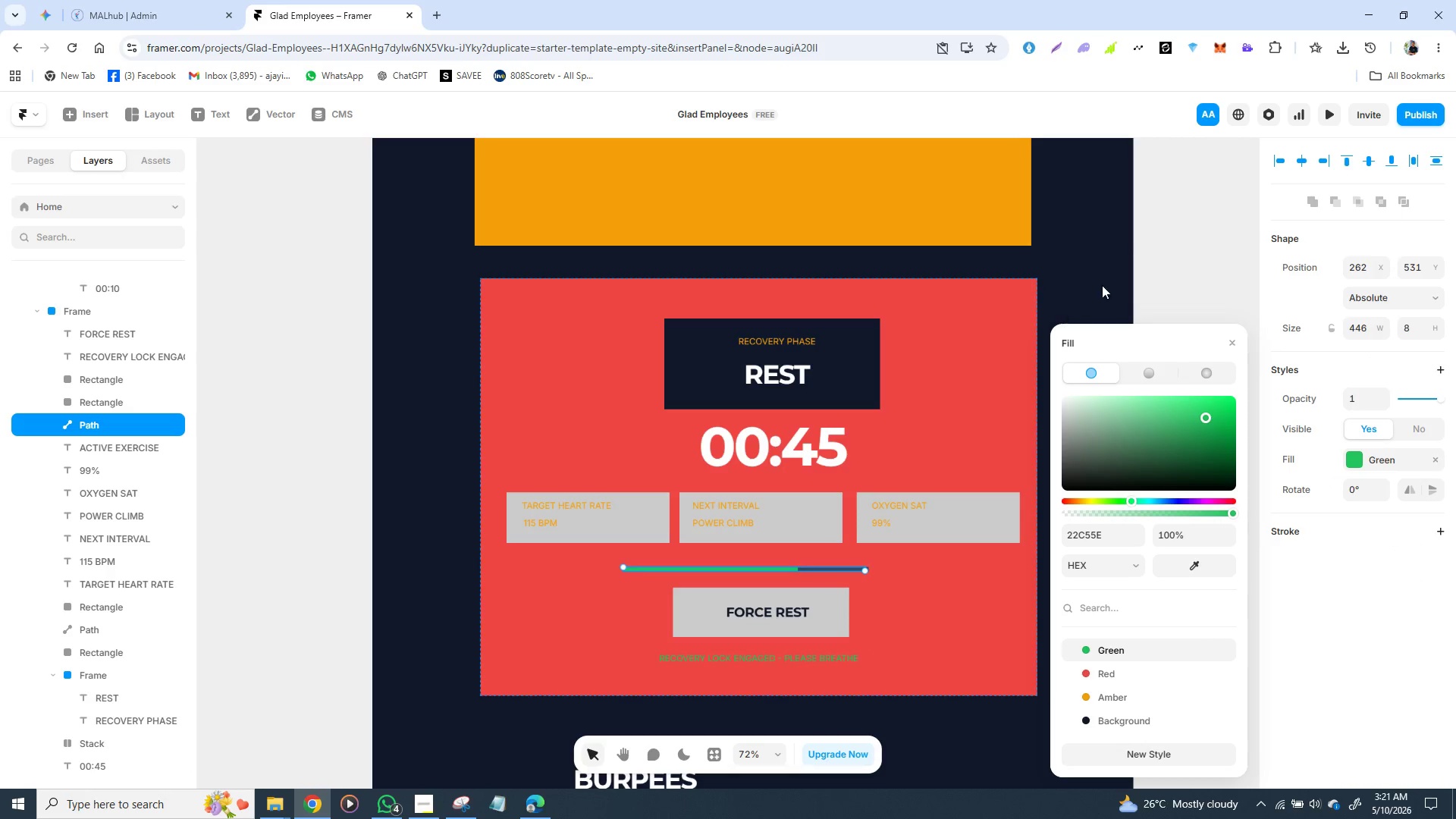 
left_click([1153, 271])
 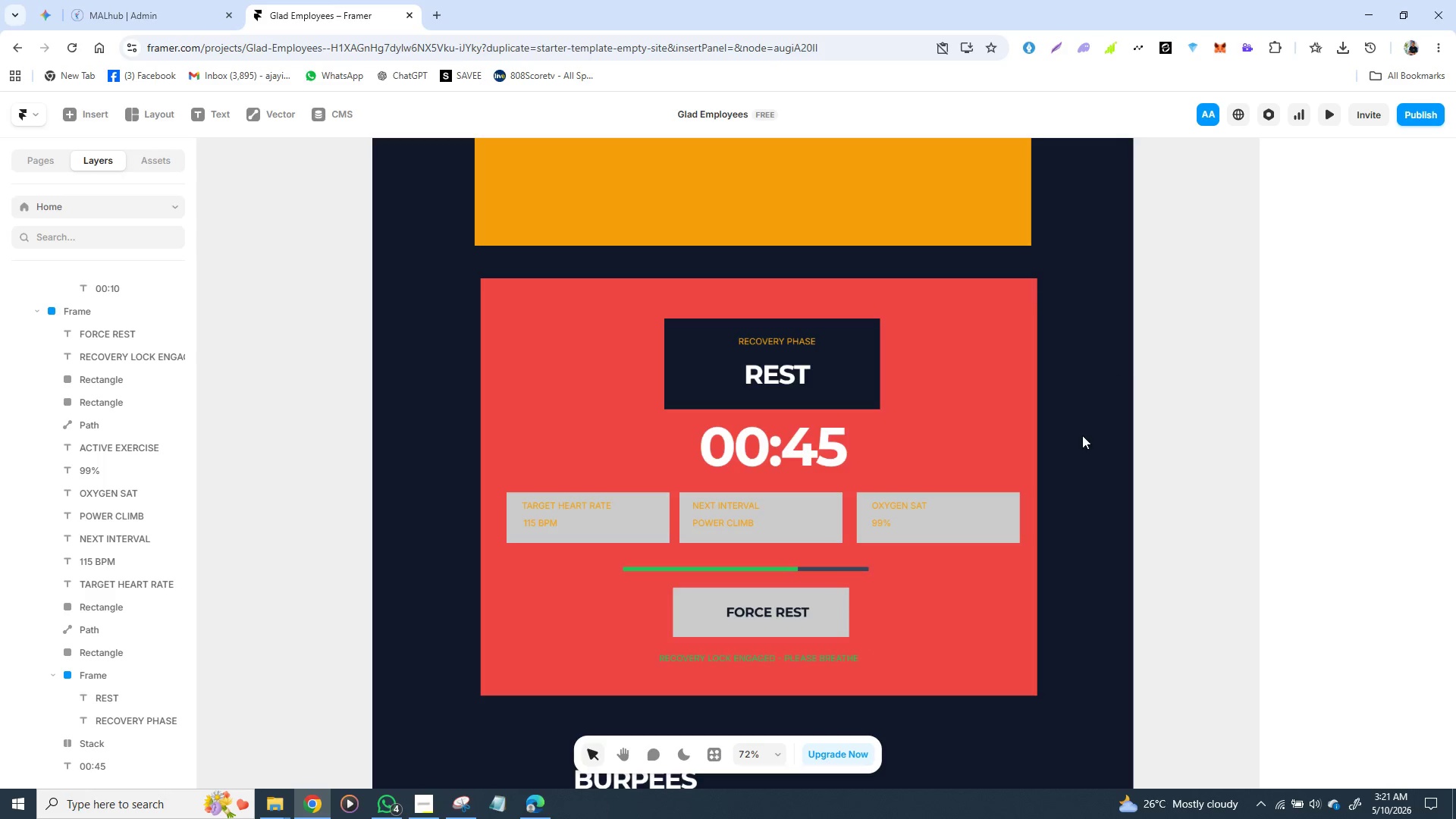 
wait(6.81)
 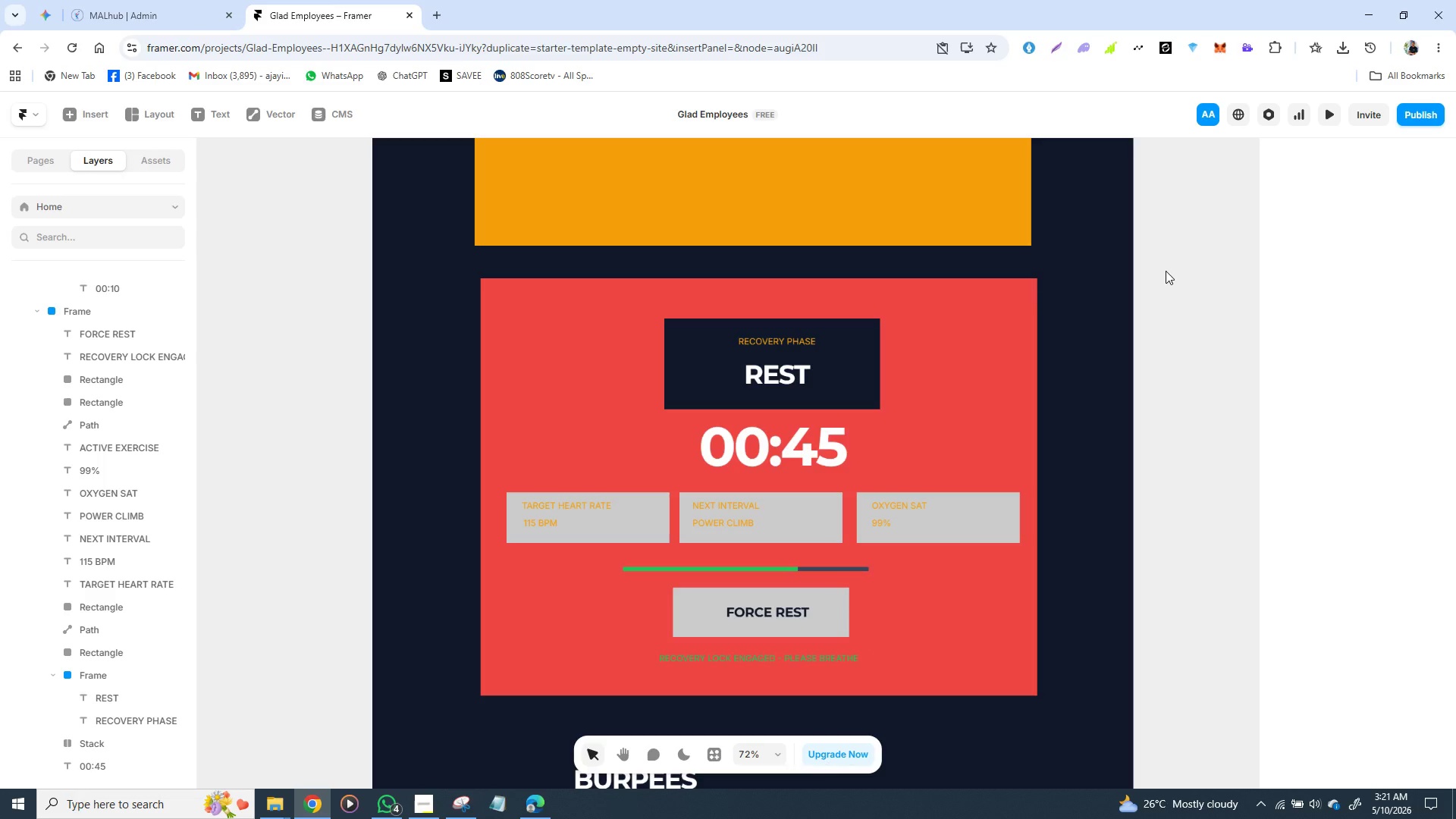 
left_click([582, 505])
 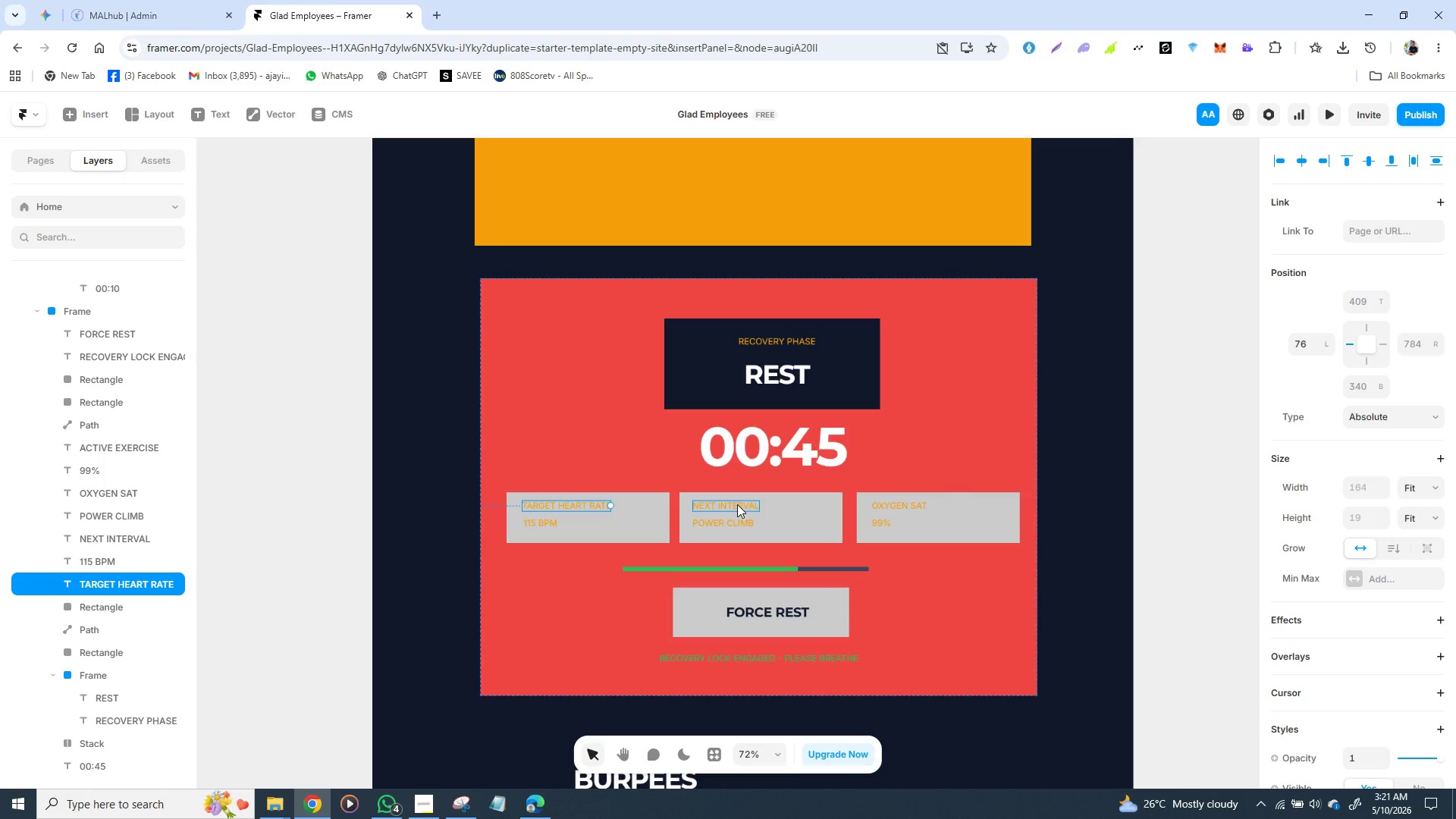 
hold_key(key=ShiftLeft, duration=1.51)
left_click([735, 502])
 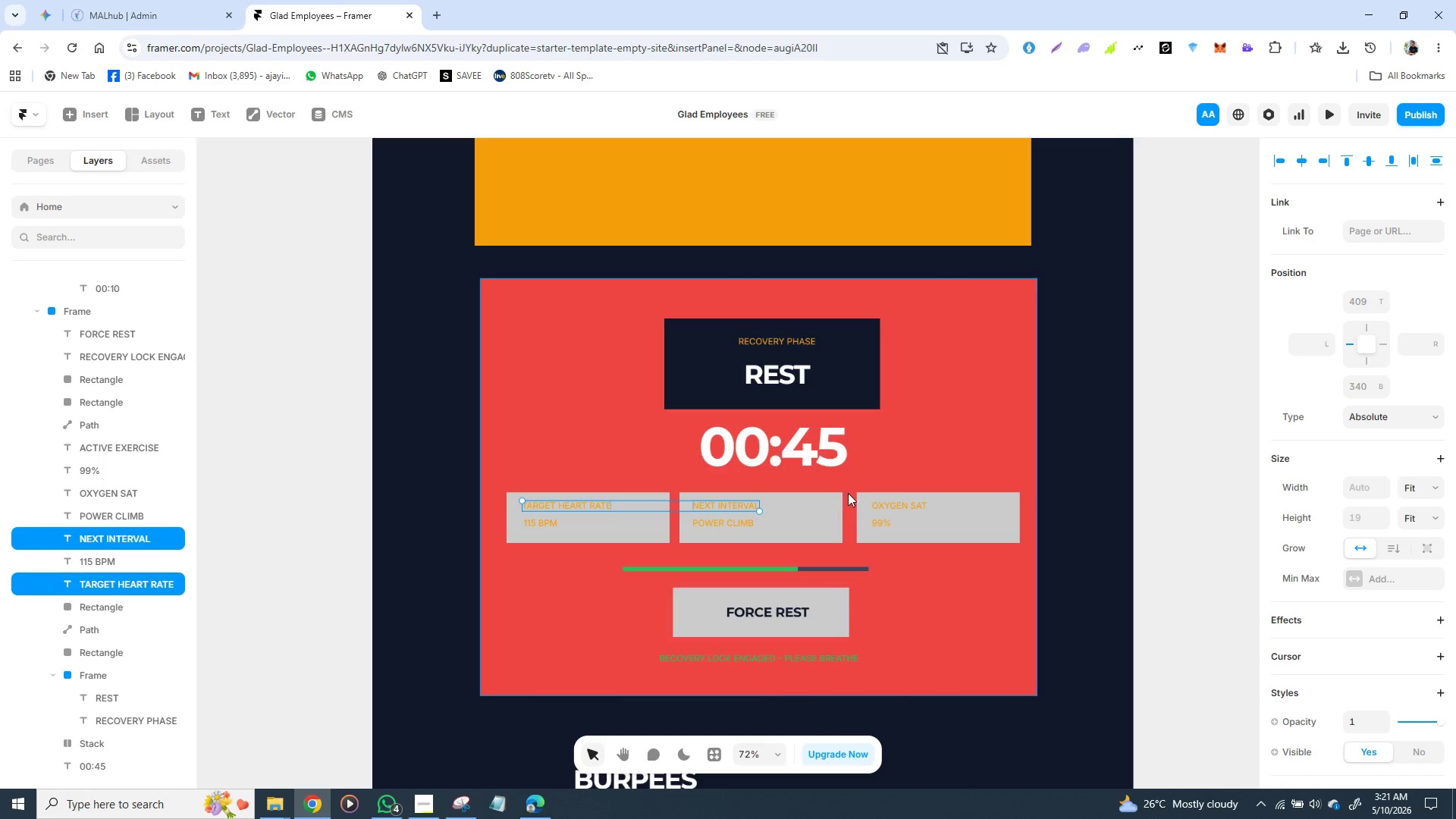 
hold_key(key=ShiftLeft, duration=1.16)
left_click([883, 503])
 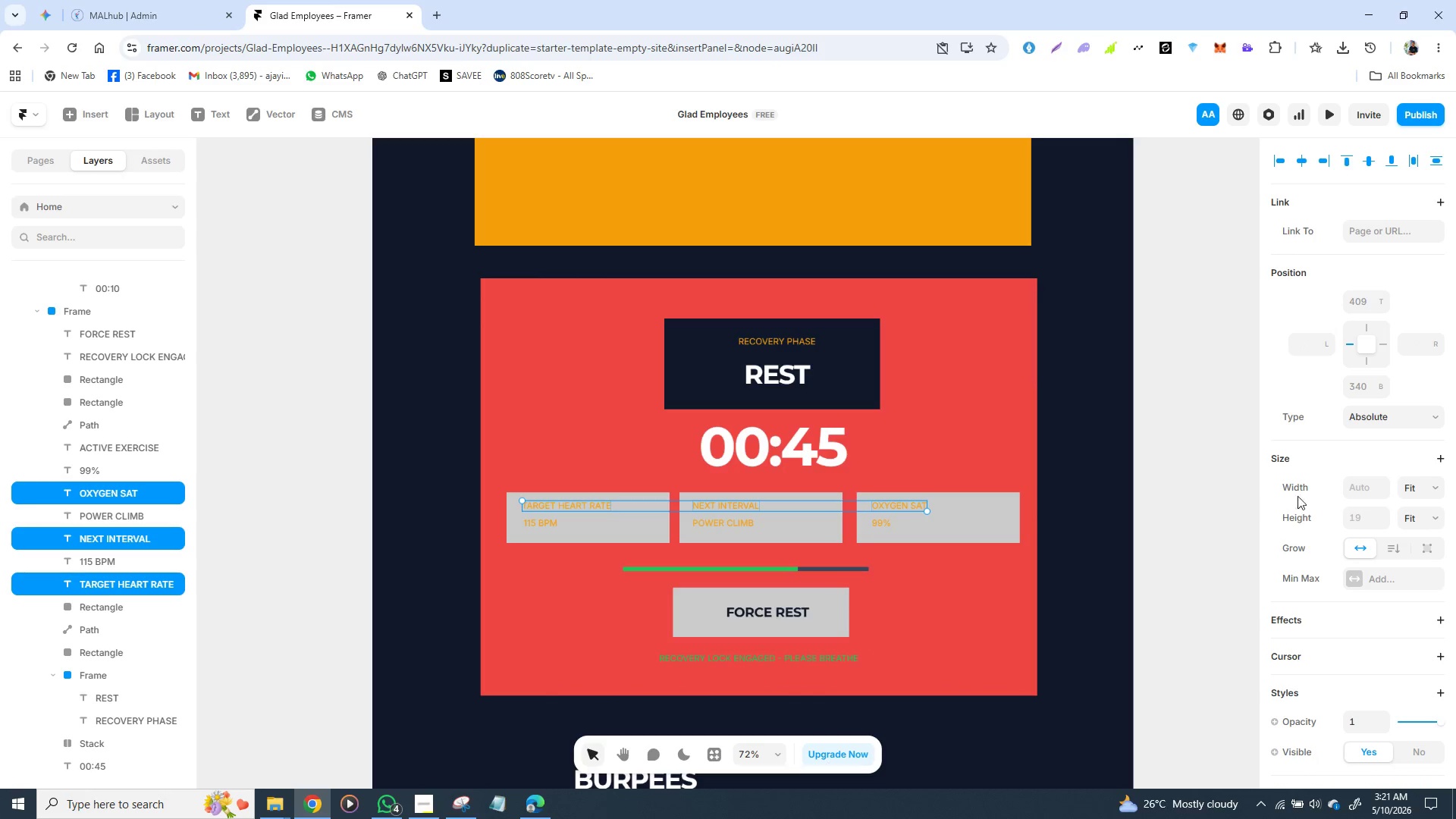 
scroll: coordinate [1313, 498], scroll_direction: down, amount: 2.0
 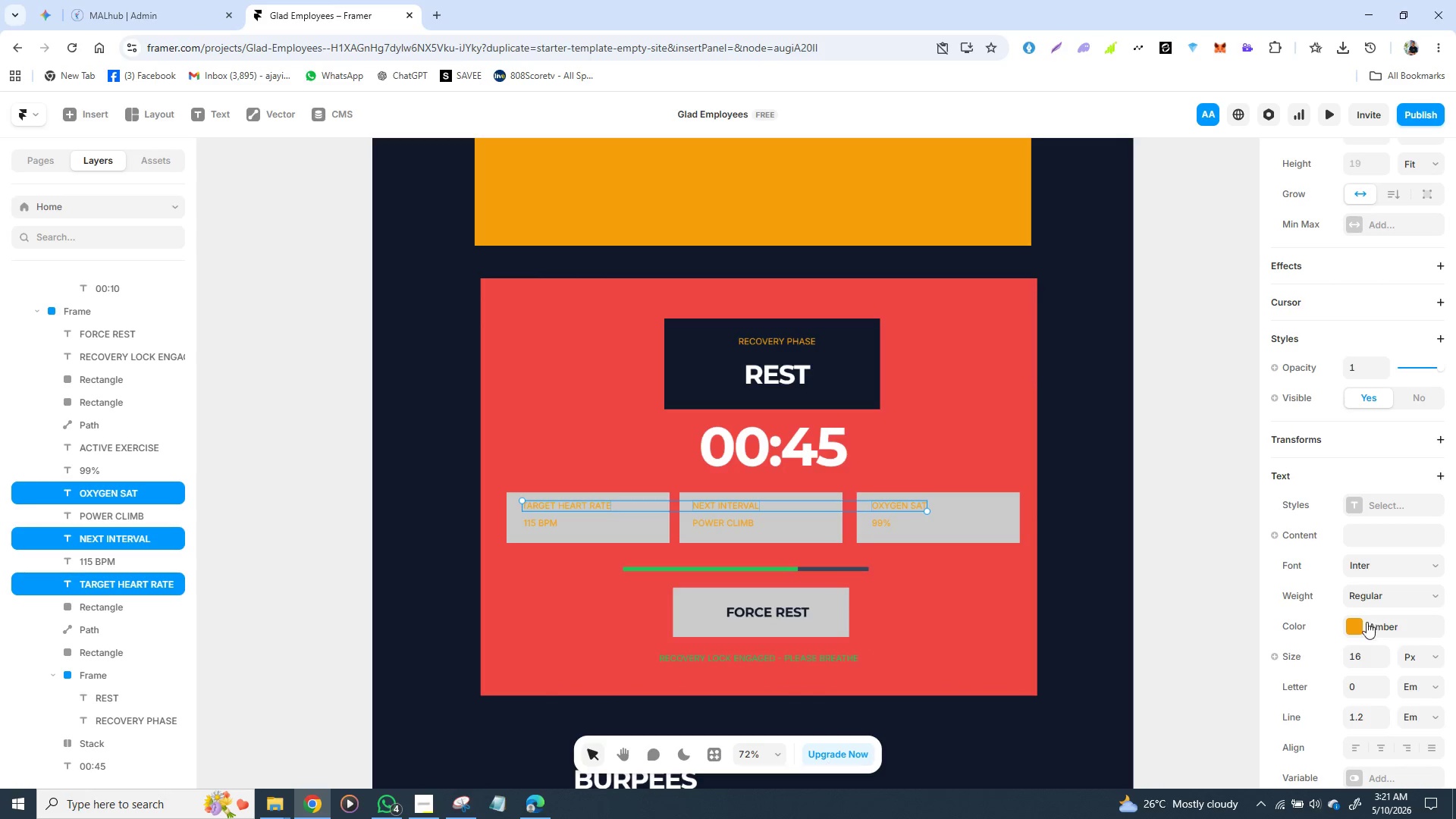 
left_click([1358, 626])
 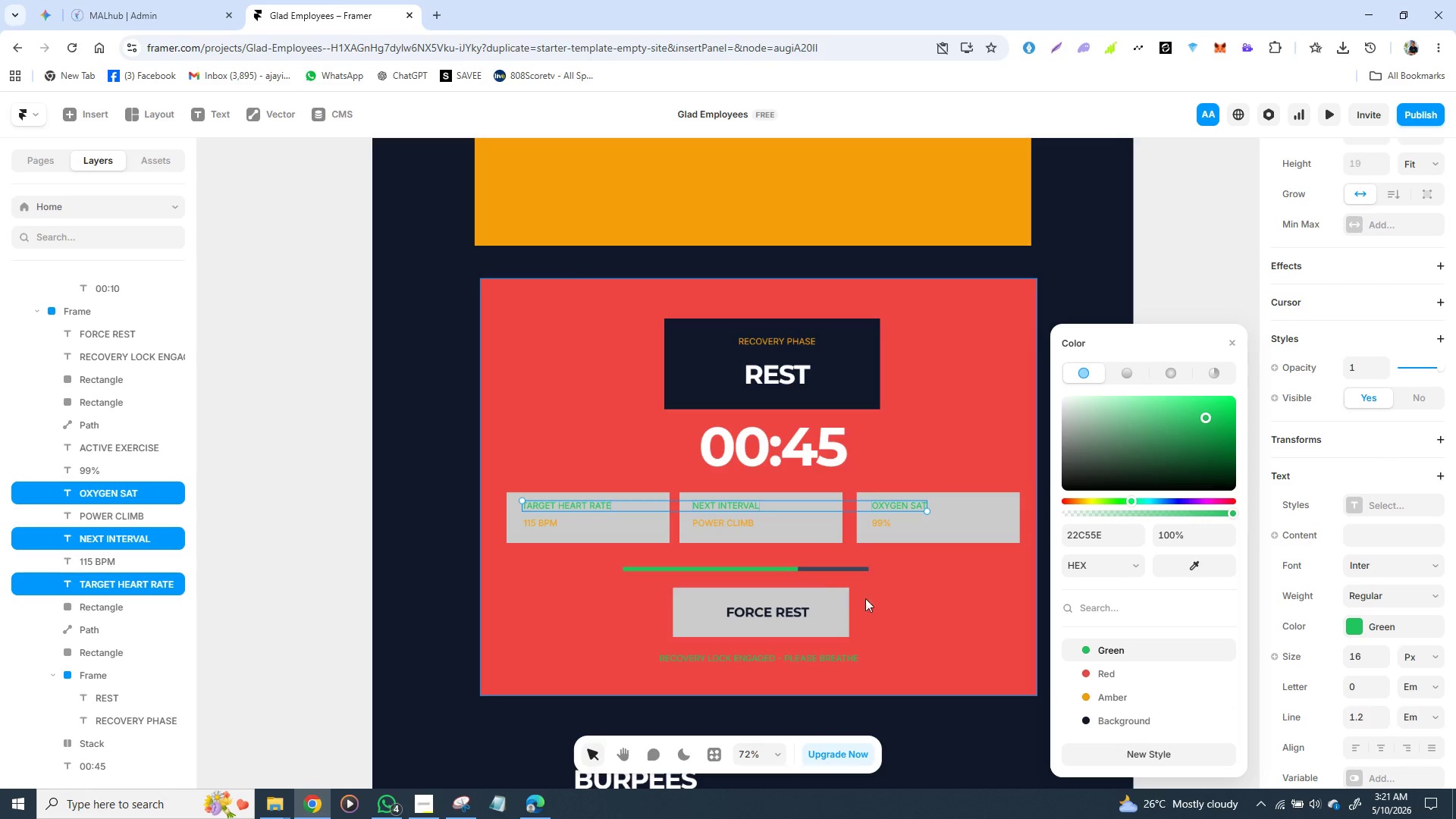 
wait(5.06)
 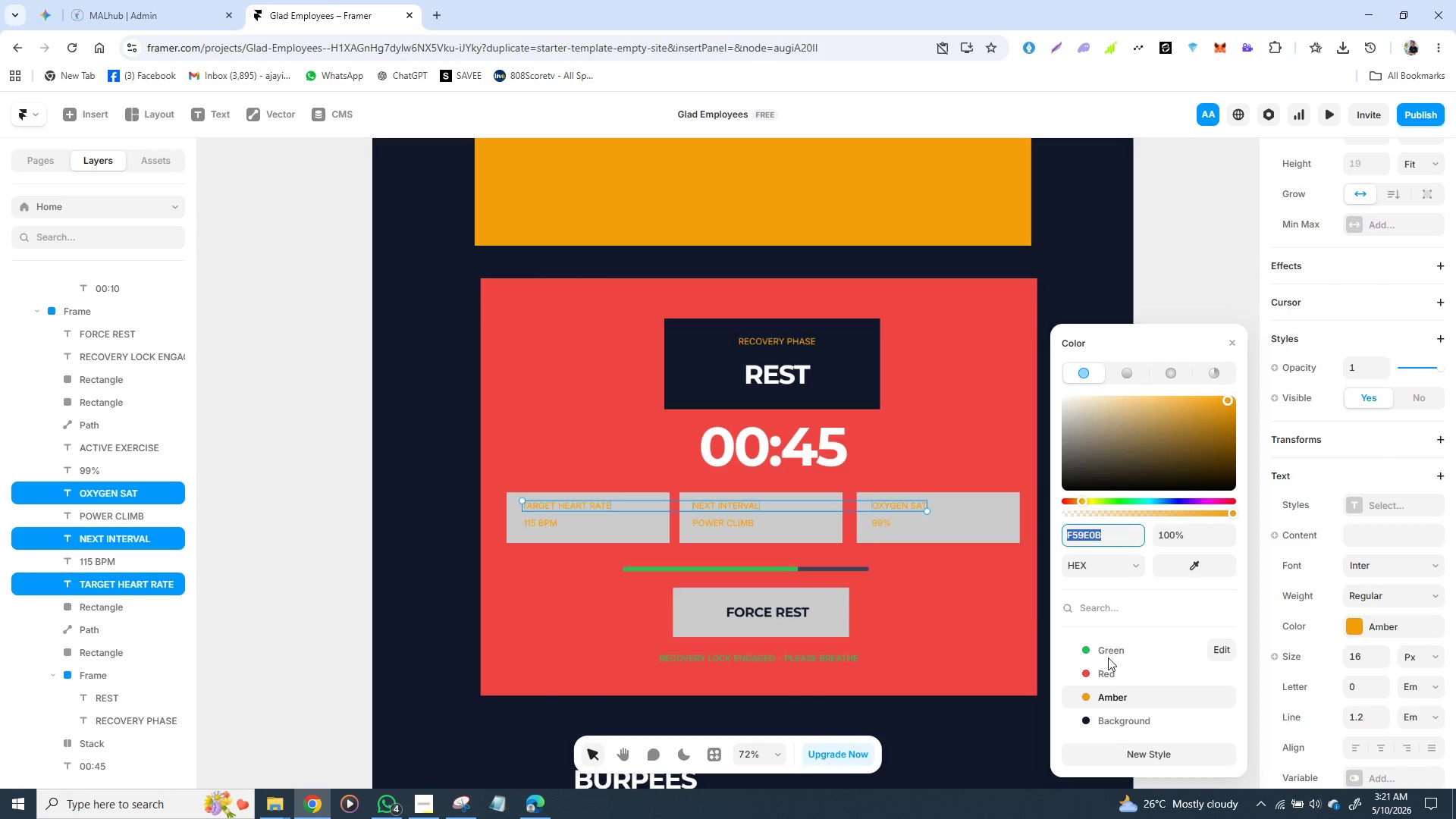 
left_click([544, 526])
 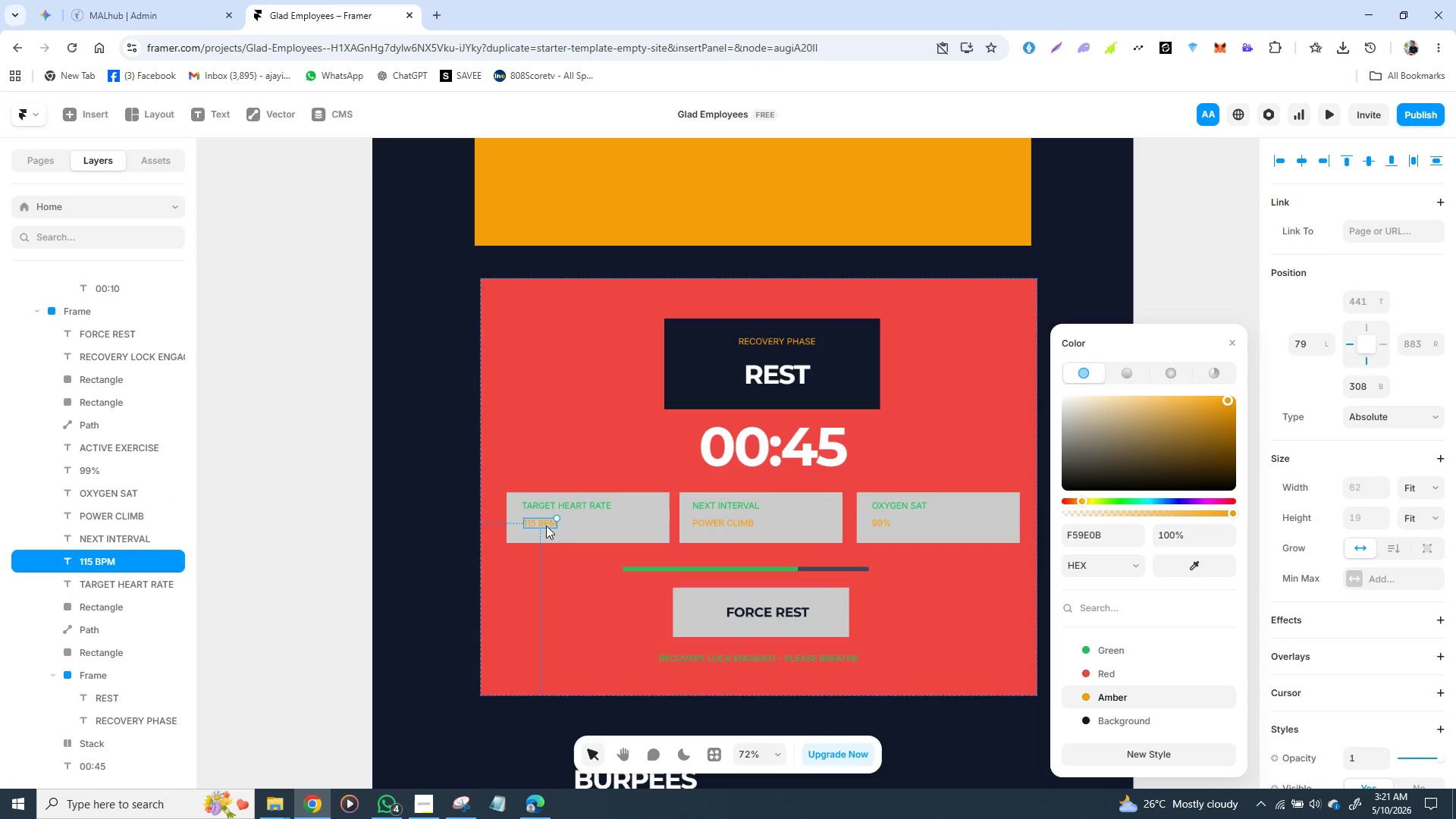 
hold_key(key=ShiftLeft, duration=1.53)
 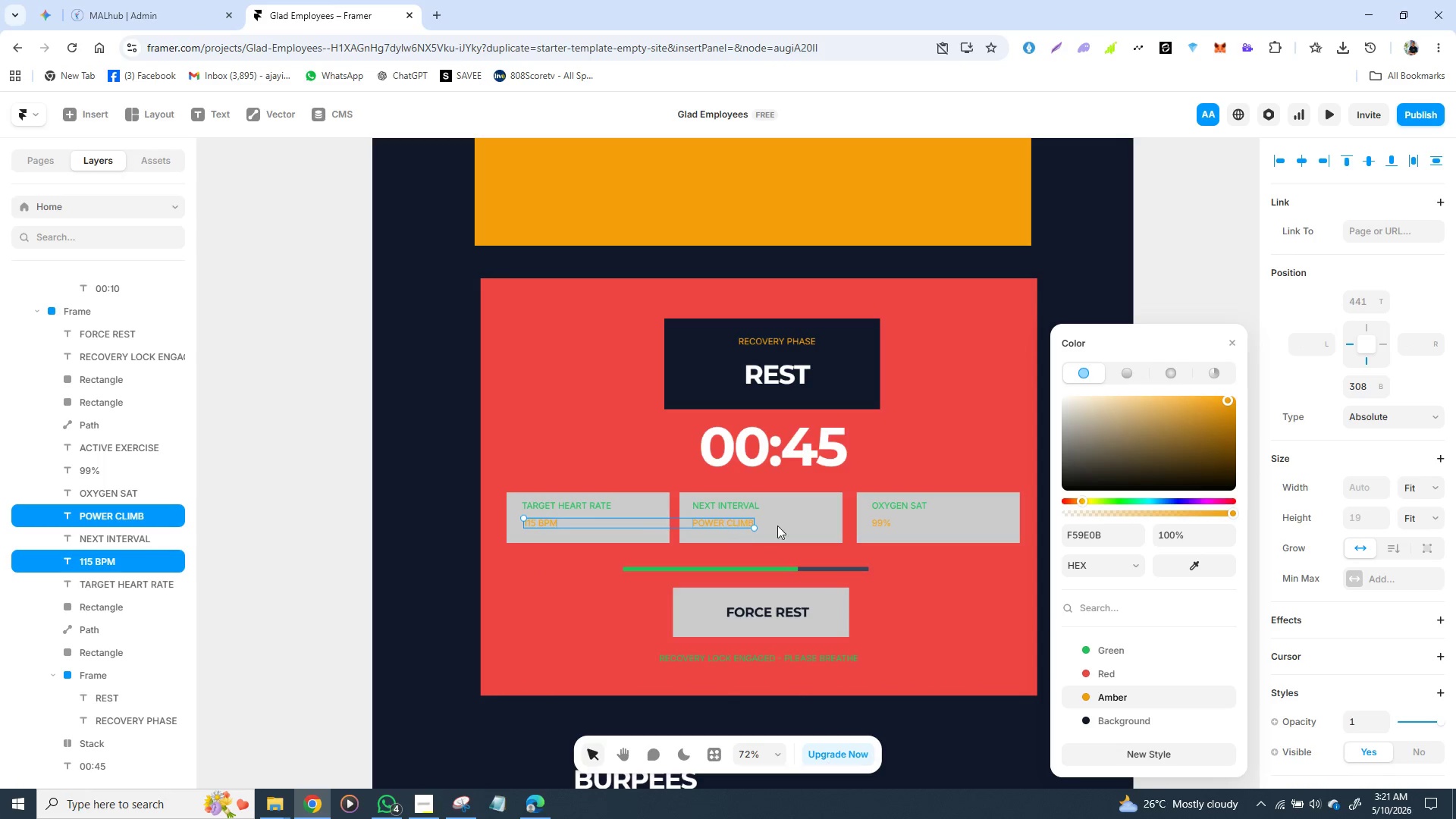 
hold_key(key=ShiftLeft, duration=1.5)
left_click([726, 526])
 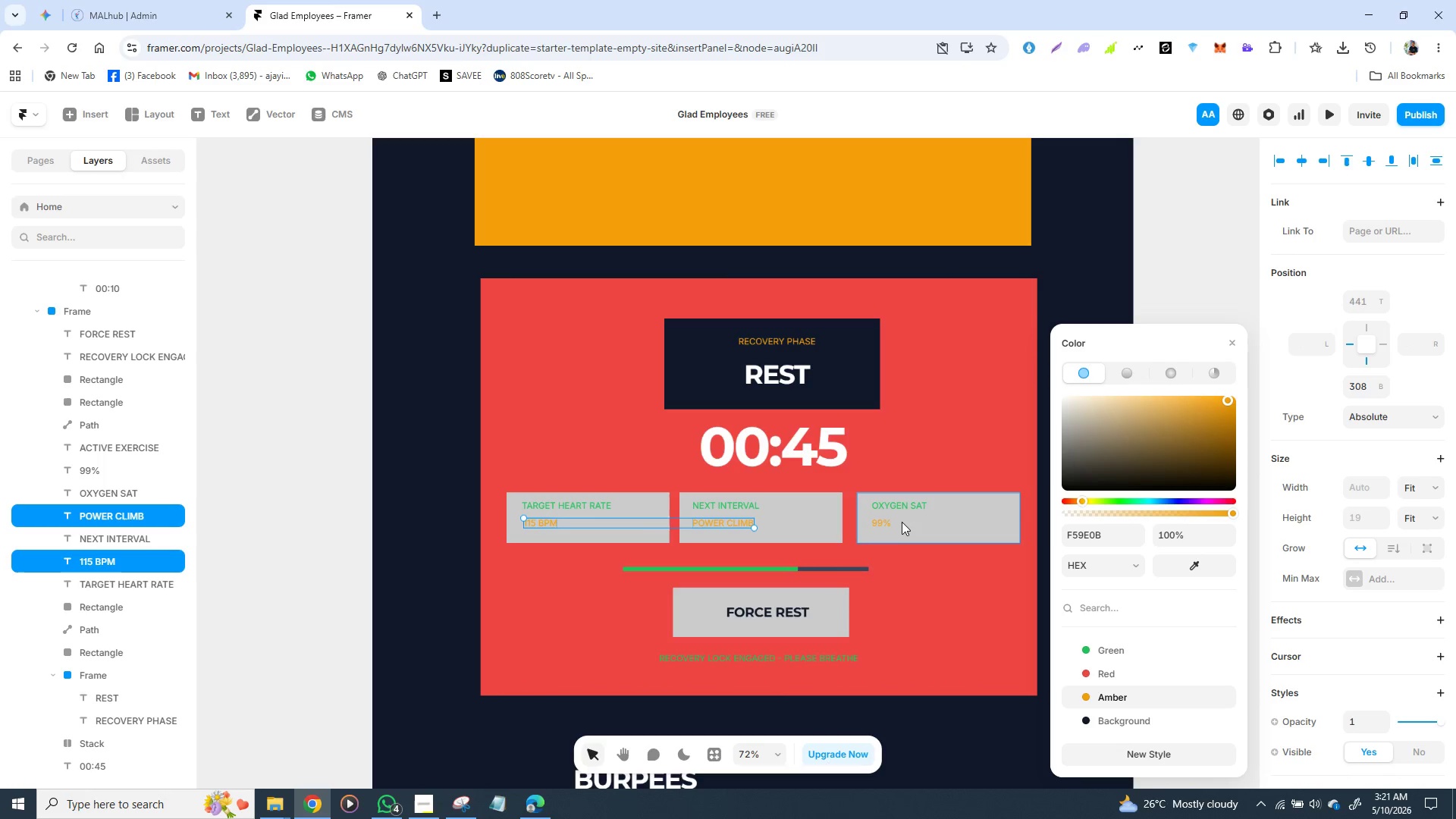 
hold_key(key=ShiftLeft, duration=0.94)
left_click([888, 524])
 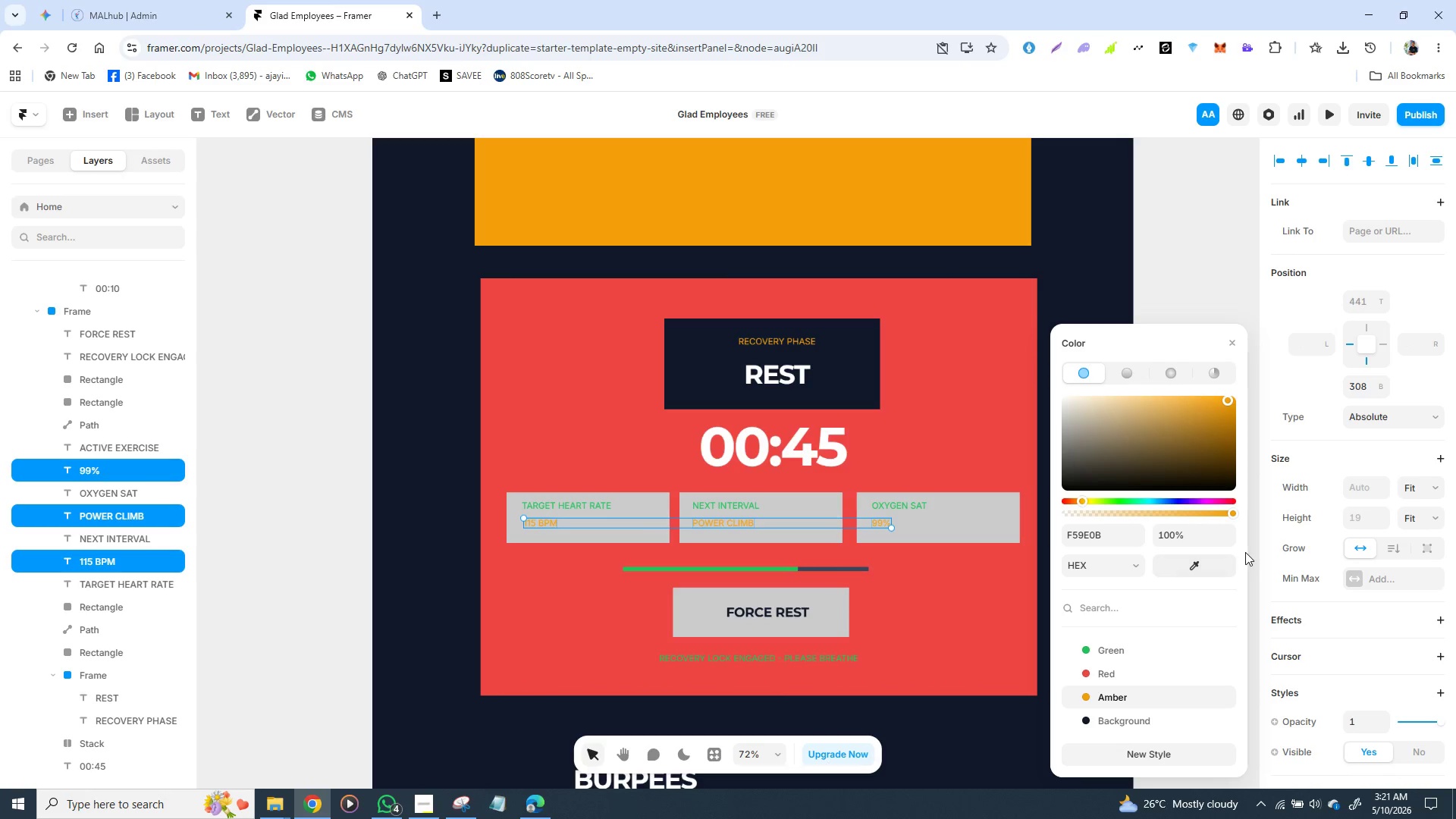 
left_click([1086, 539])
 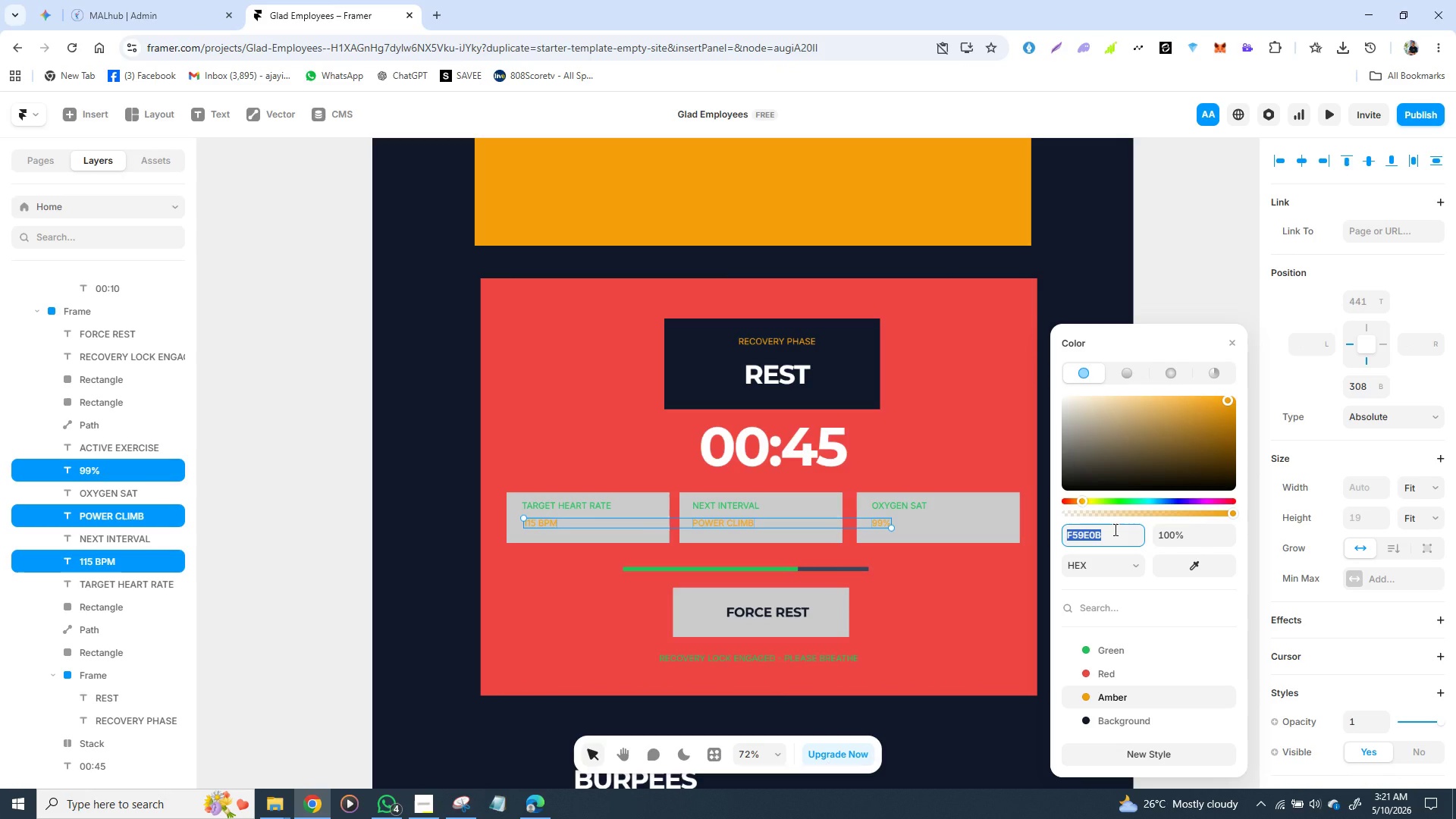 
type(FFFFFF)
 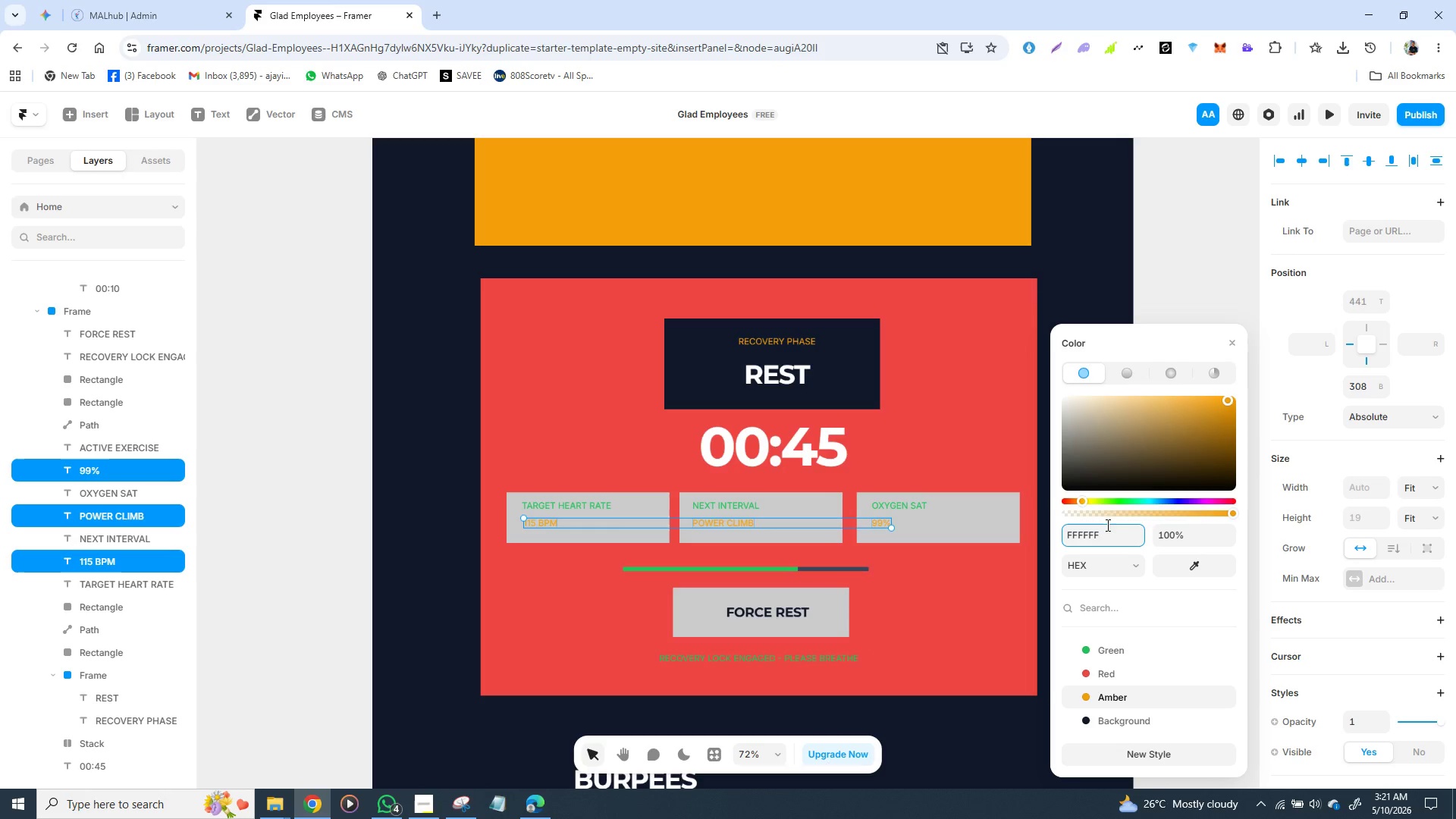 
key(Enter)
 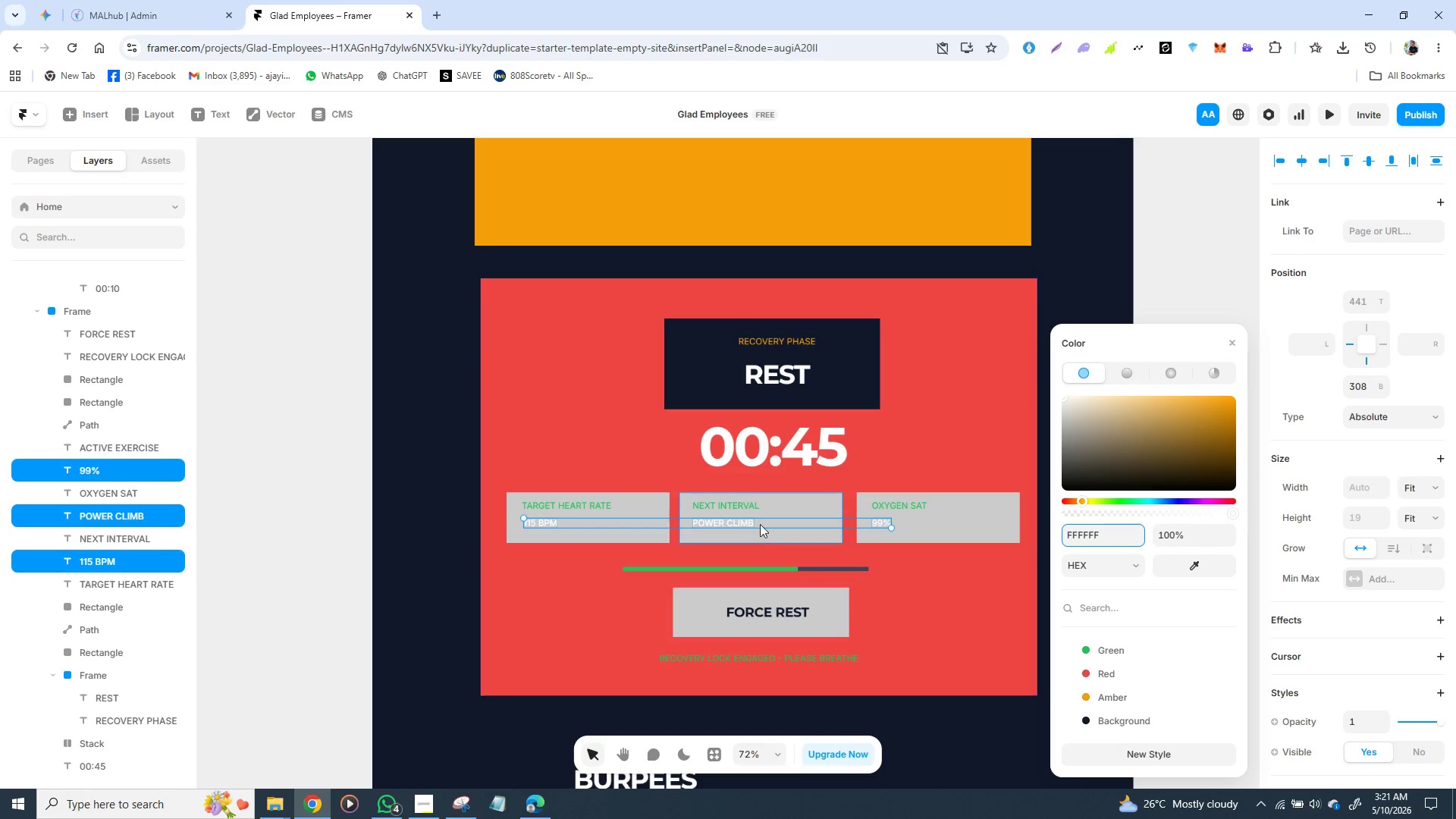 
left_click([681, 388])
 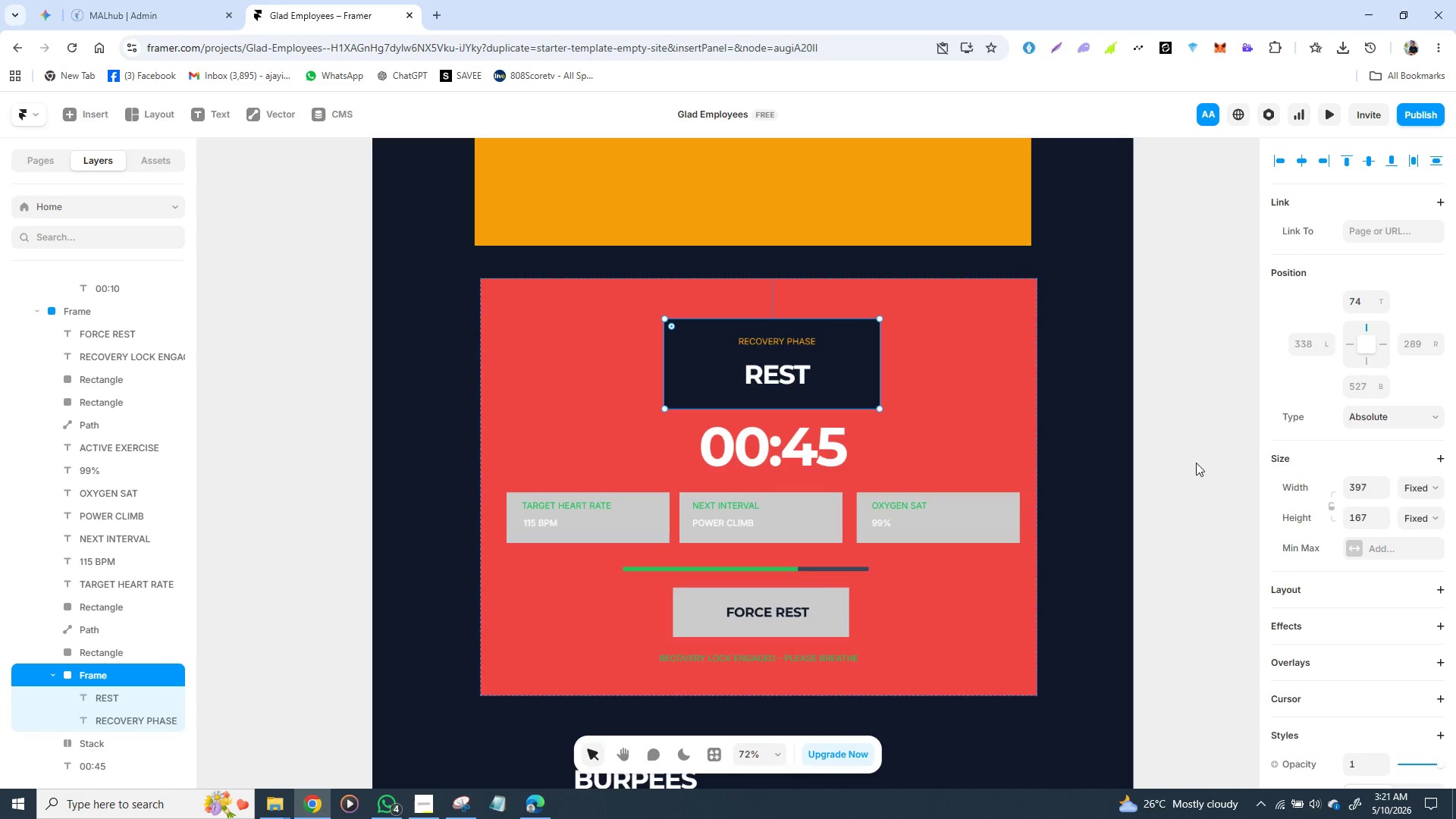 
scroll: coordinate [1267, 495], scroll_direction: down, amount: 3.0
 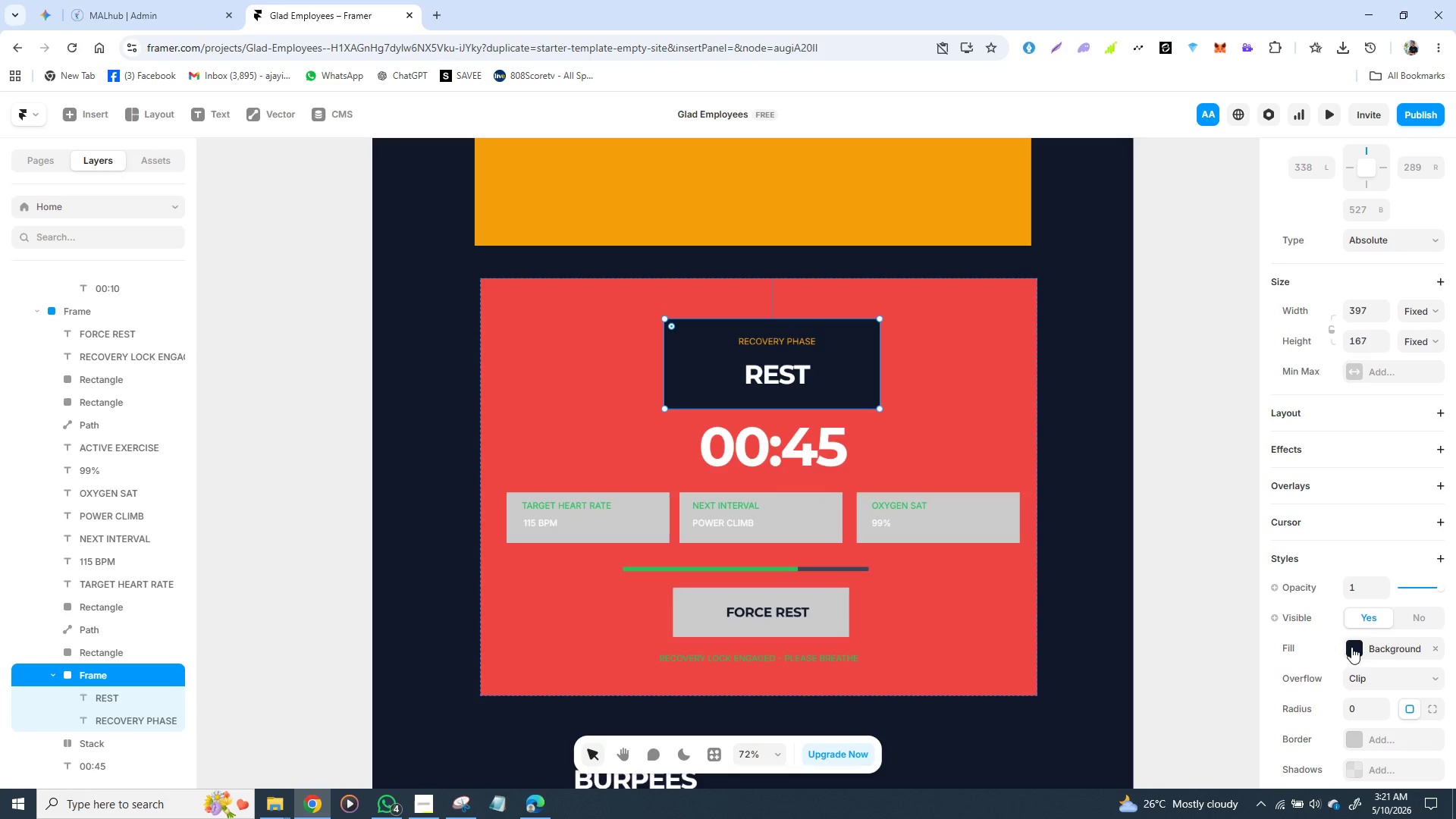 
left_click([1357, 645])
 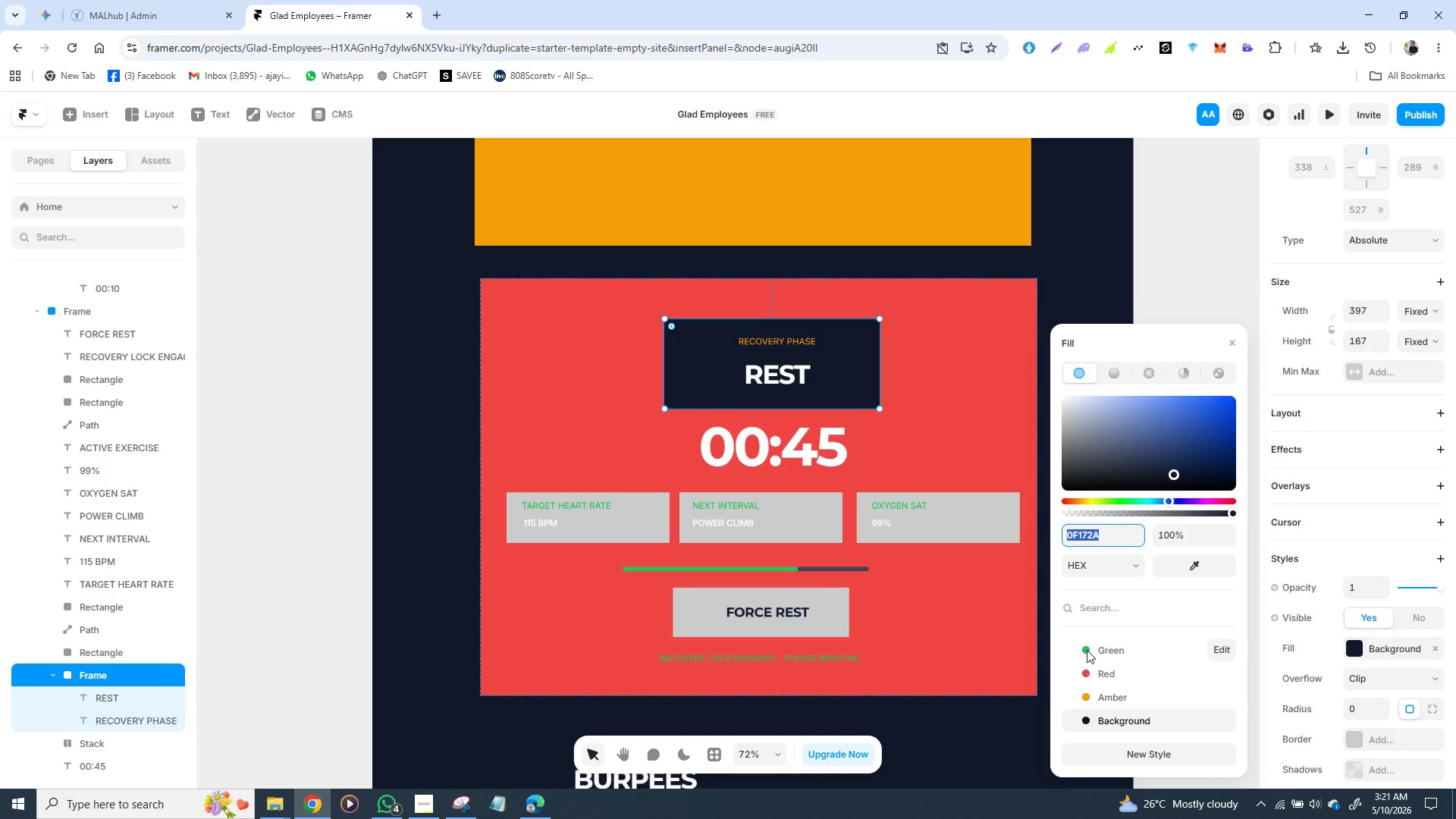 
left_click([1087, 650])
 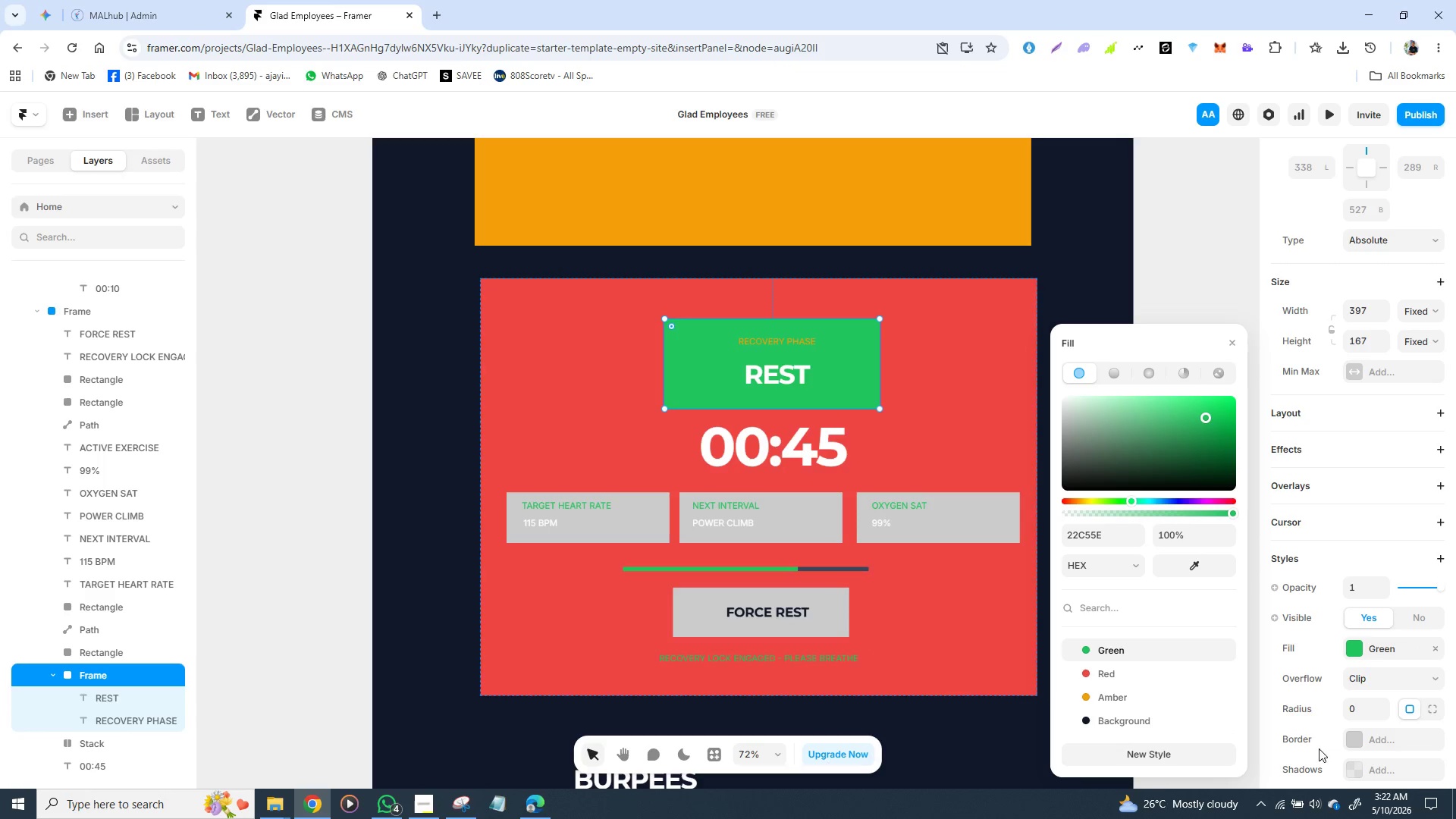 
wait(5.78)
 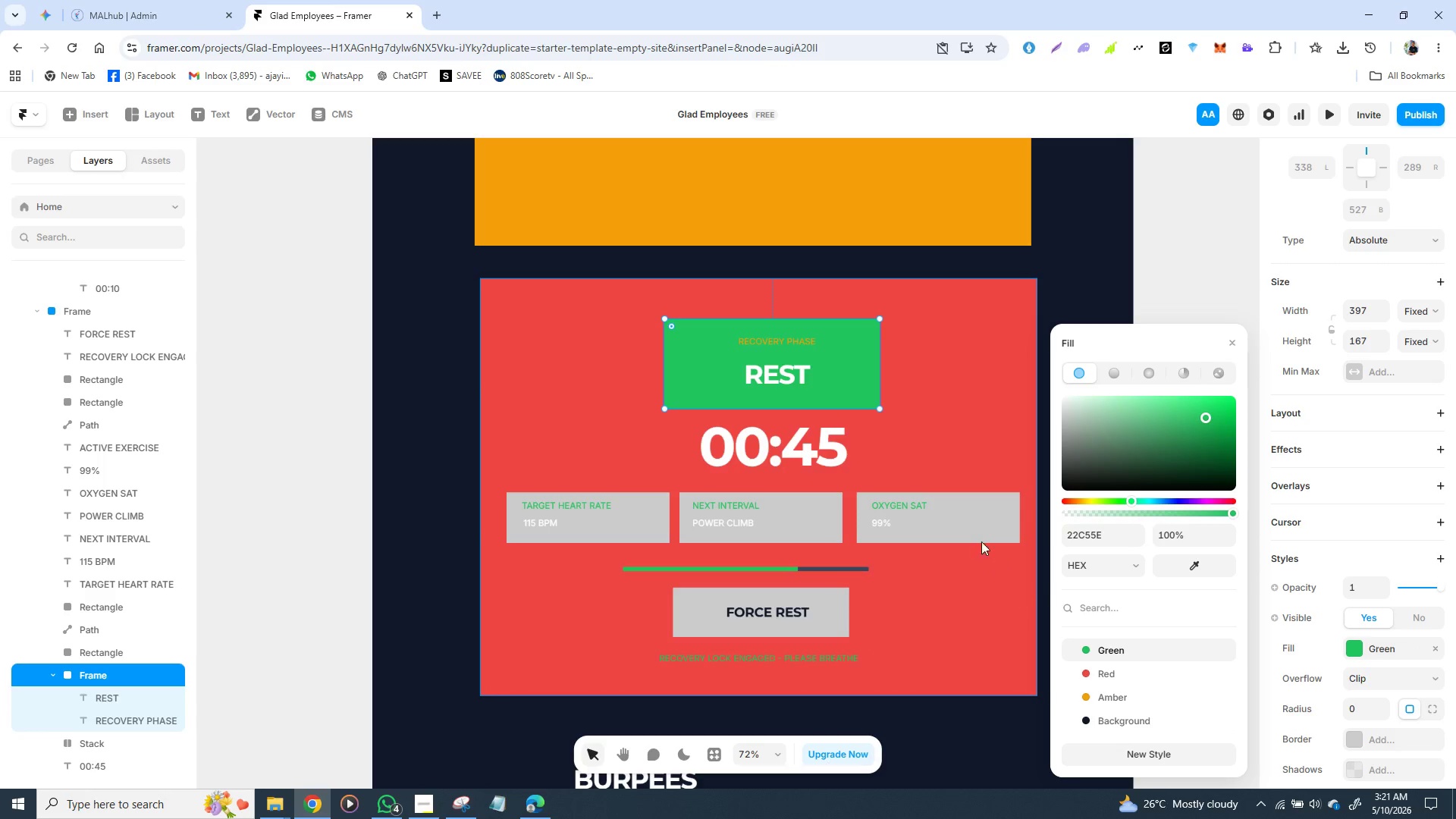 
left_click([1354, 739])
 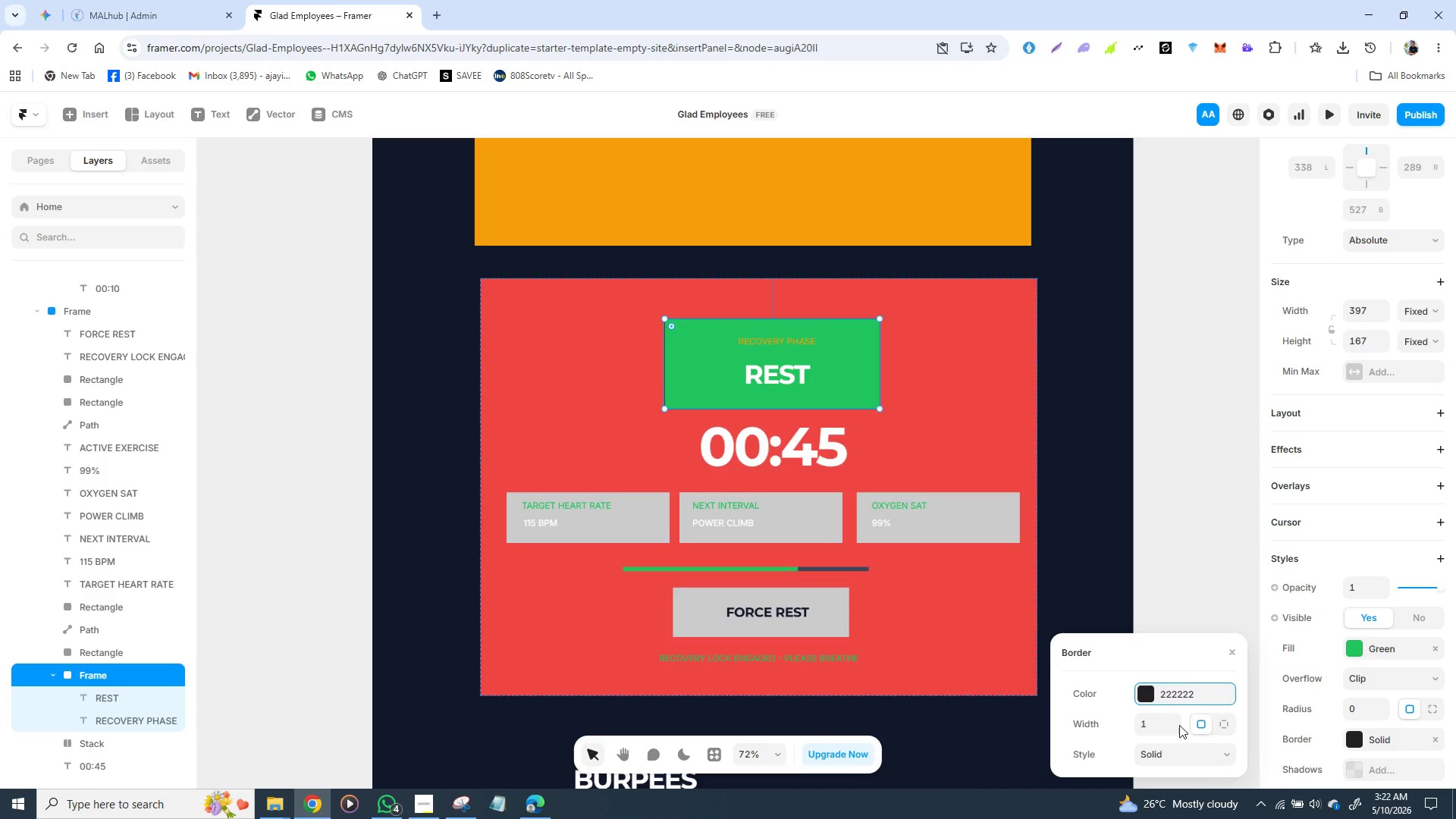 
left_click([1152, 723])
 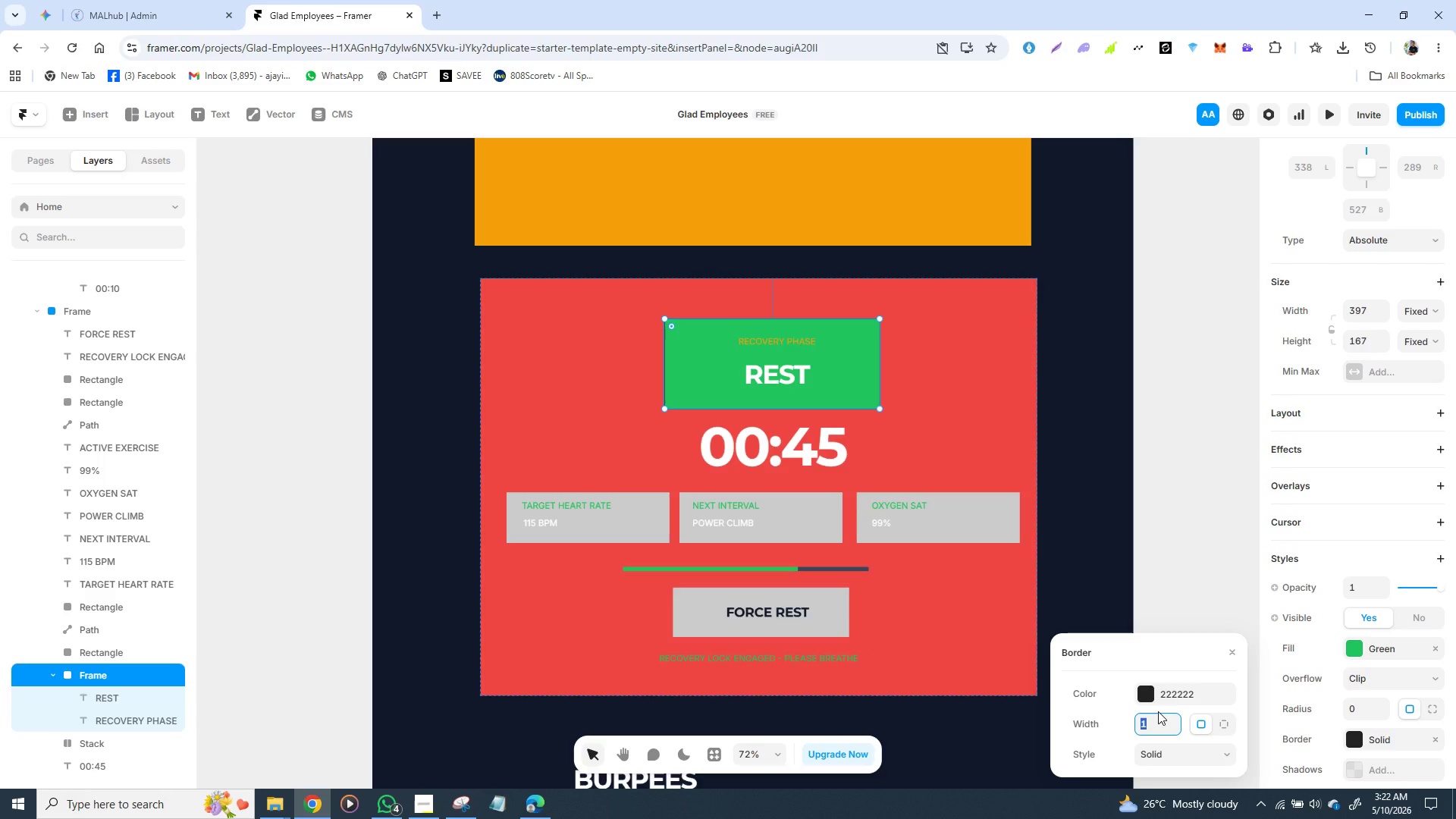 
key(4)
 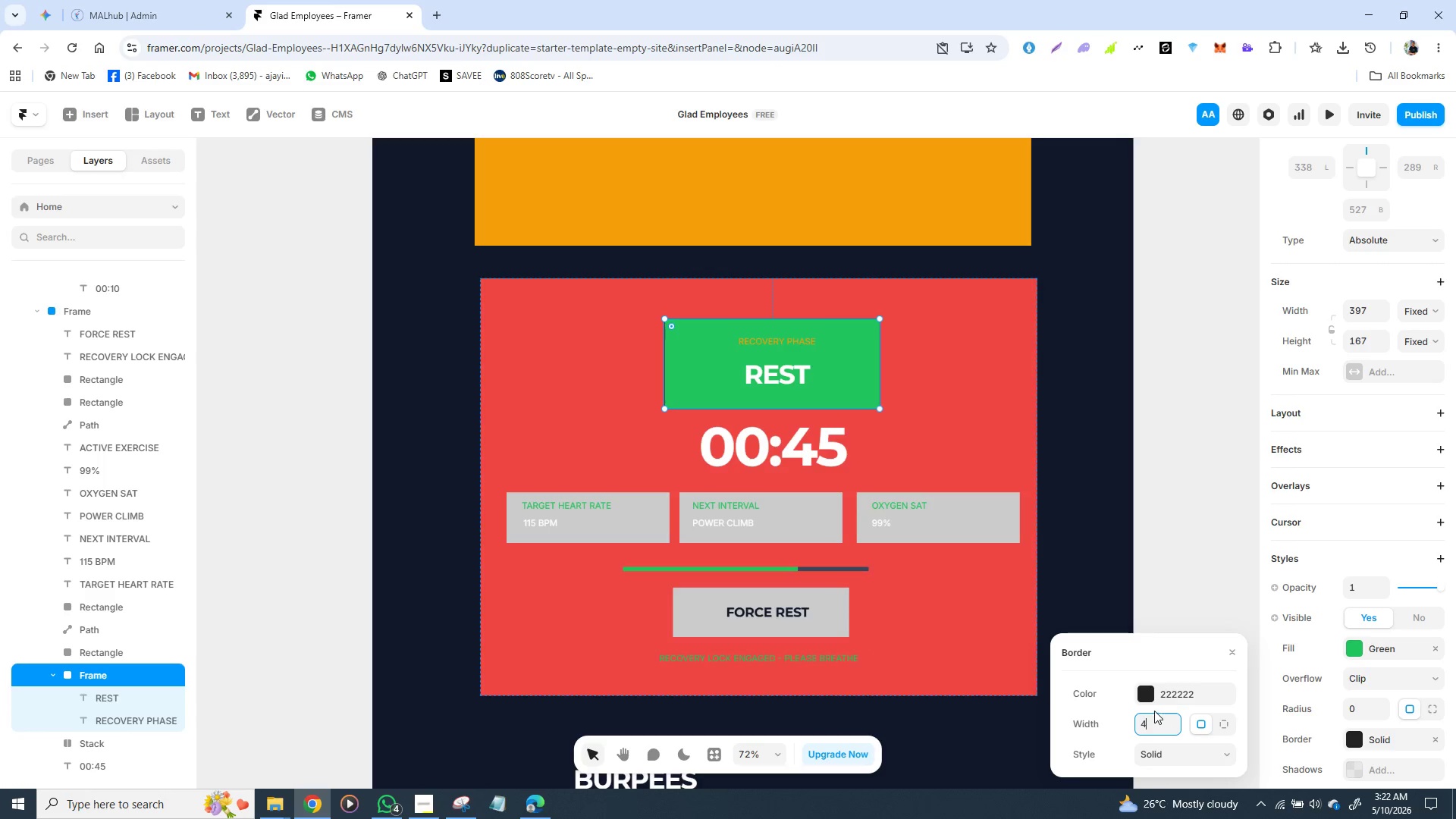 
key(Backspace)
 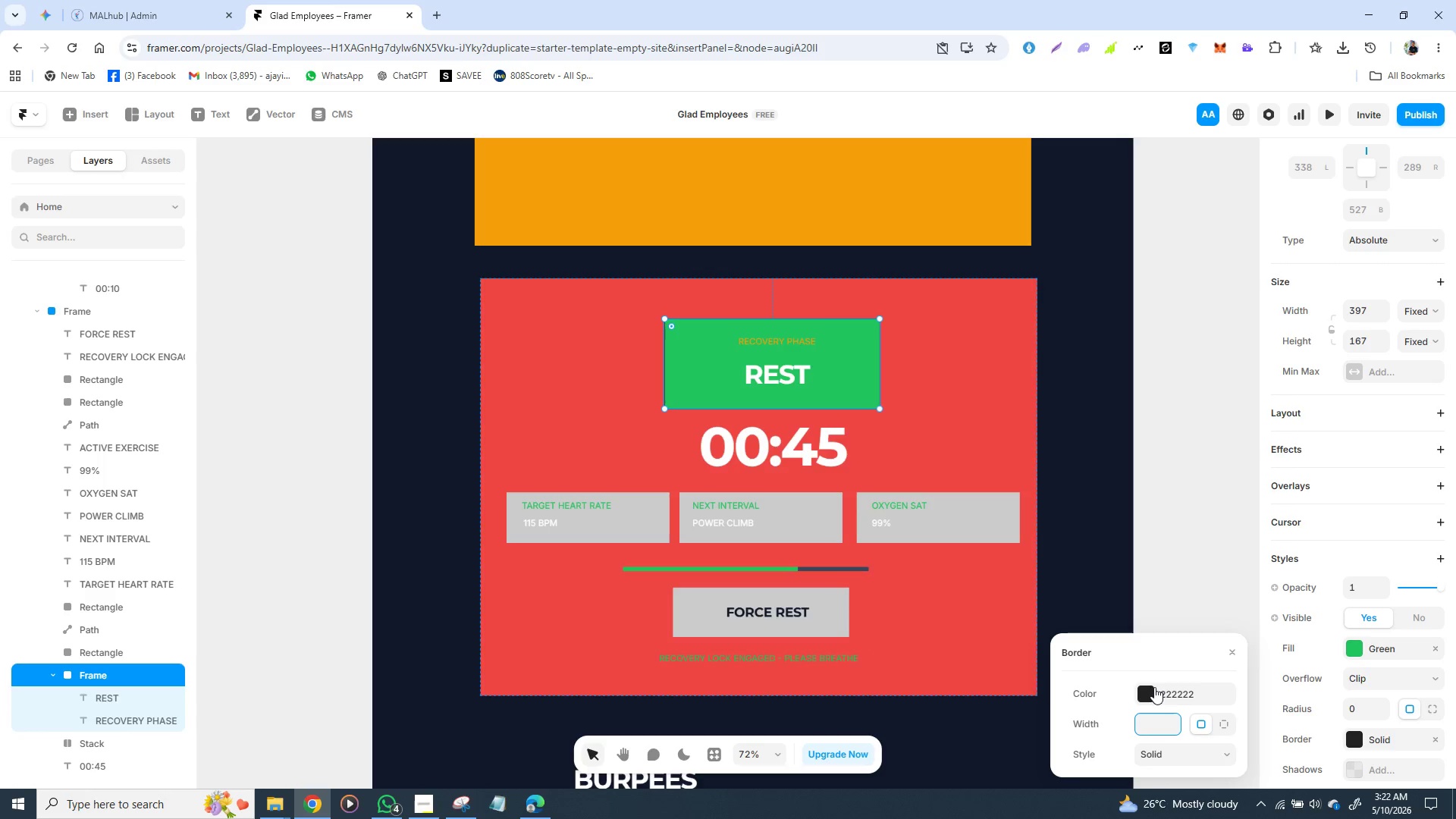 
key(3)
 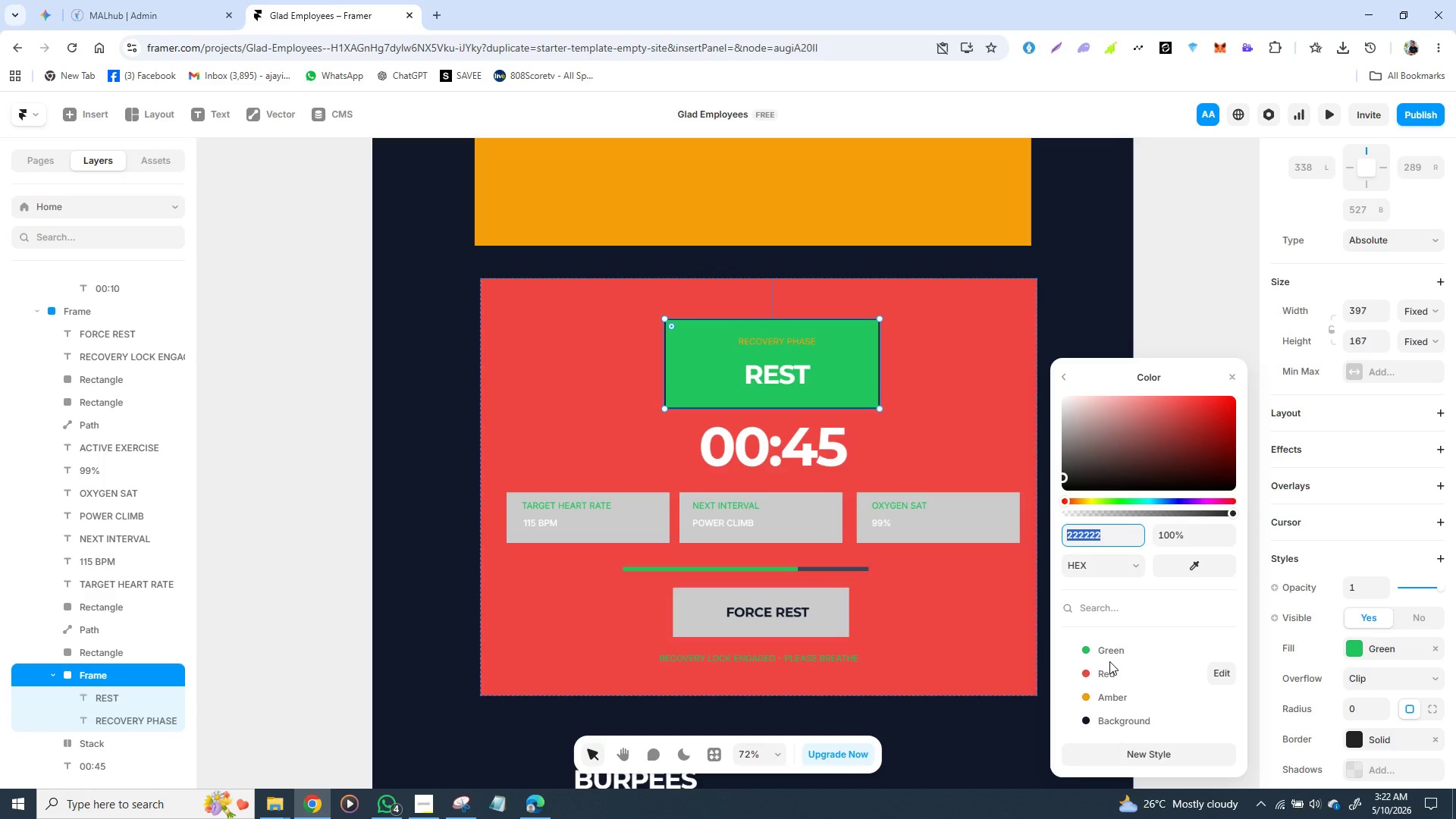 
wait(5.73)
 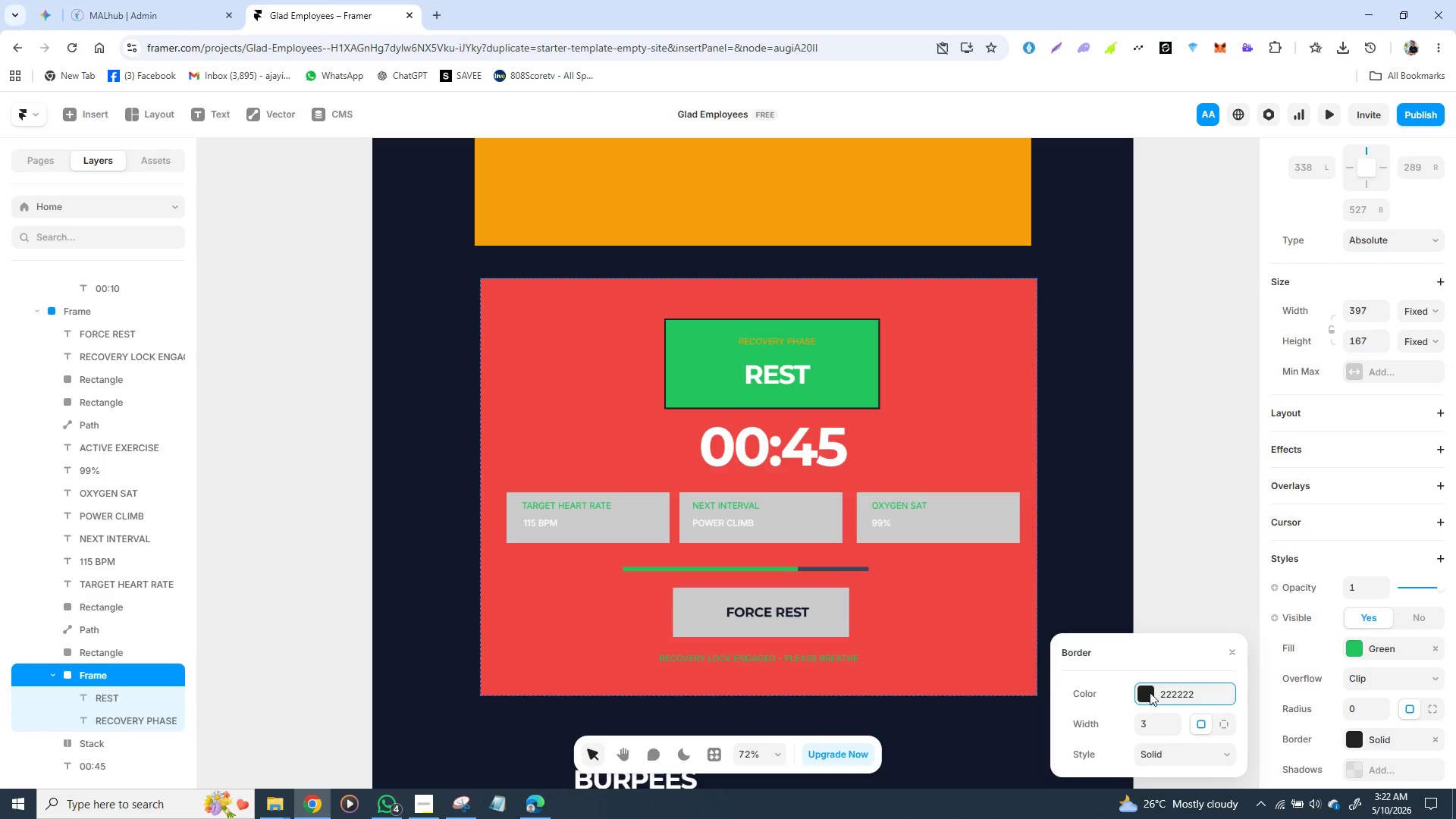 
type(FFFF)
 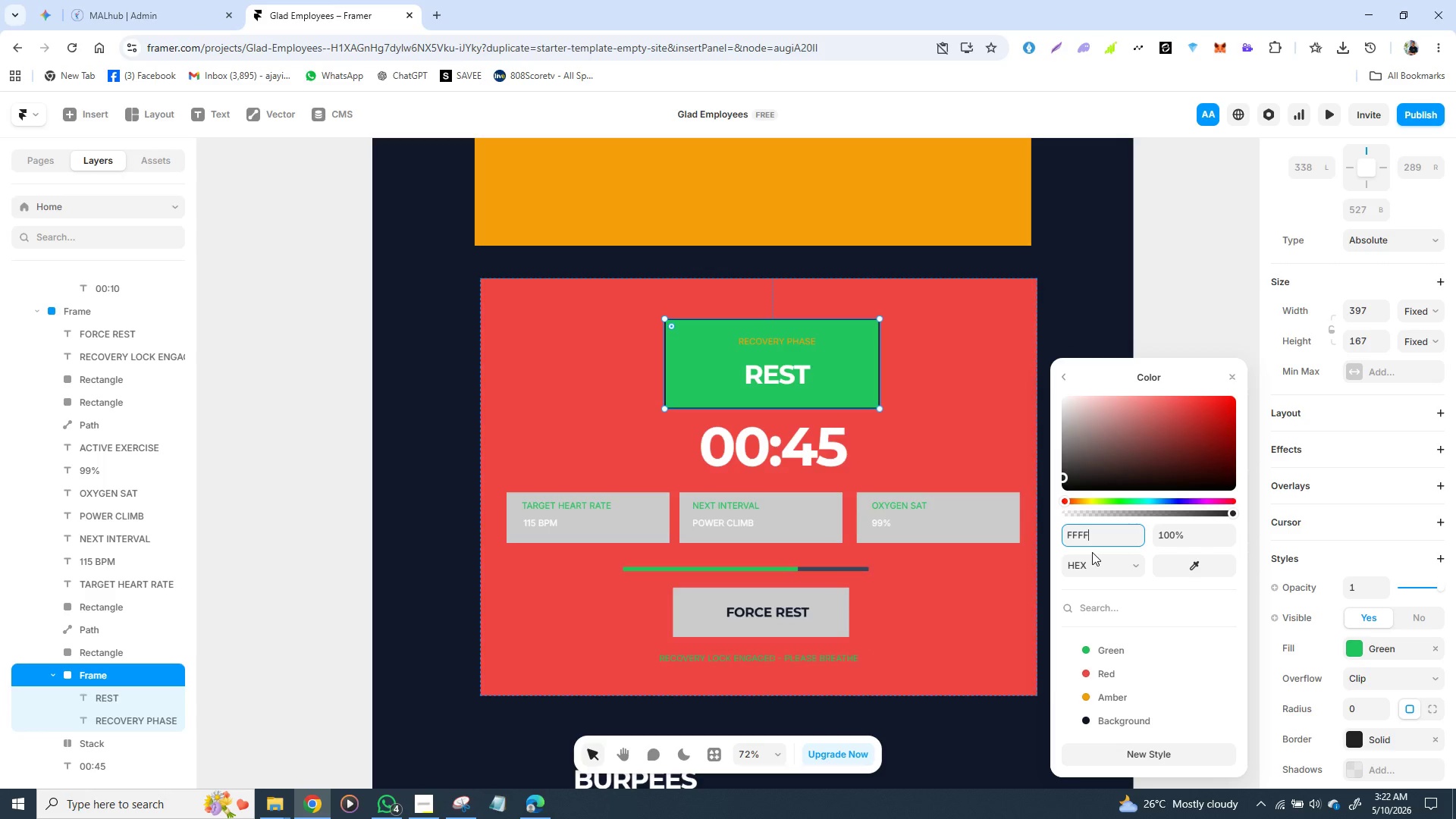 
scroll: coordinate [1092, 552], scroll_direction: down, amount: 1.0
 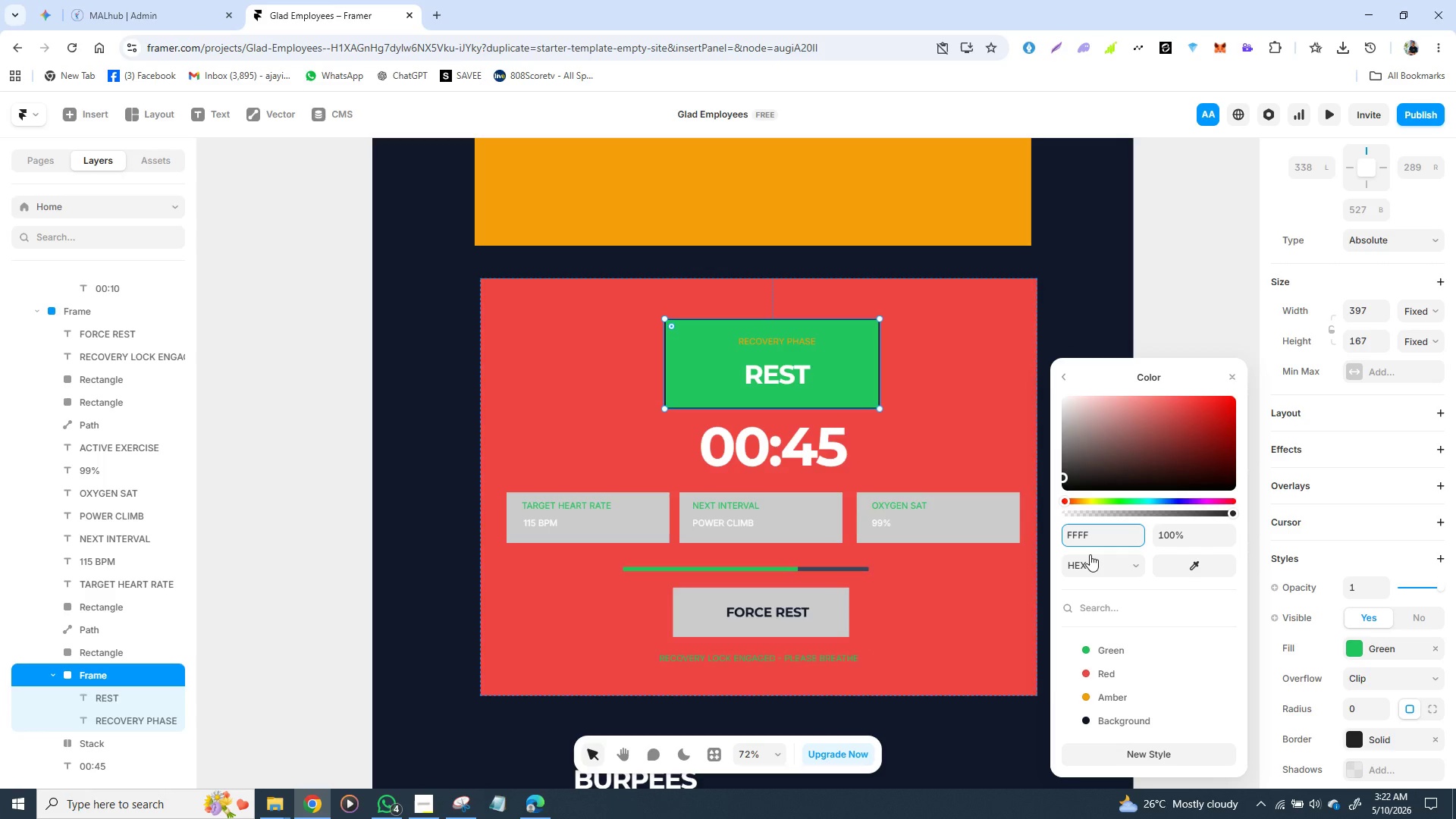 
key(F)